 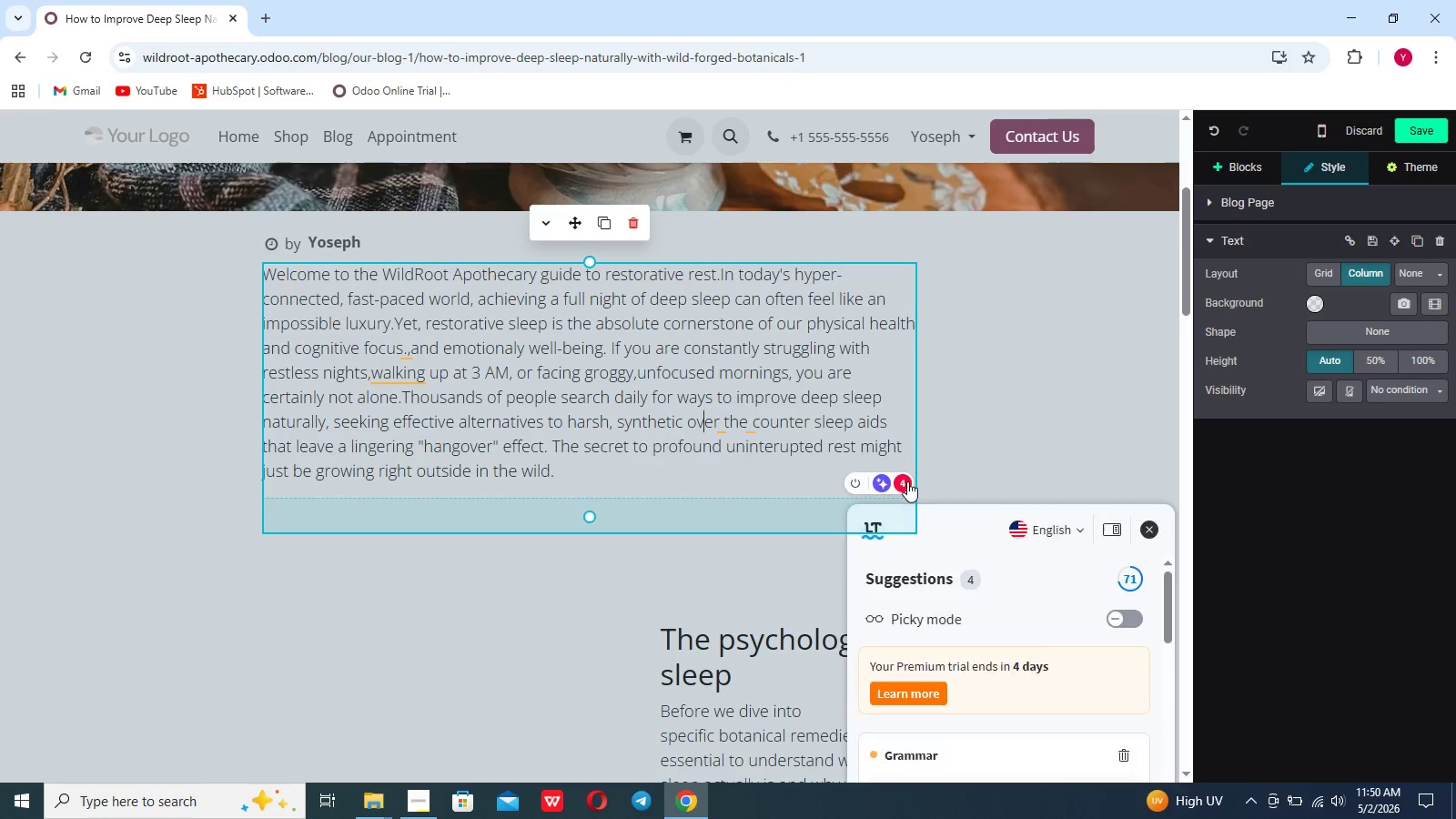 
scroll: coordinate [918, 547], scroll_direction: down, amount: 7.0
 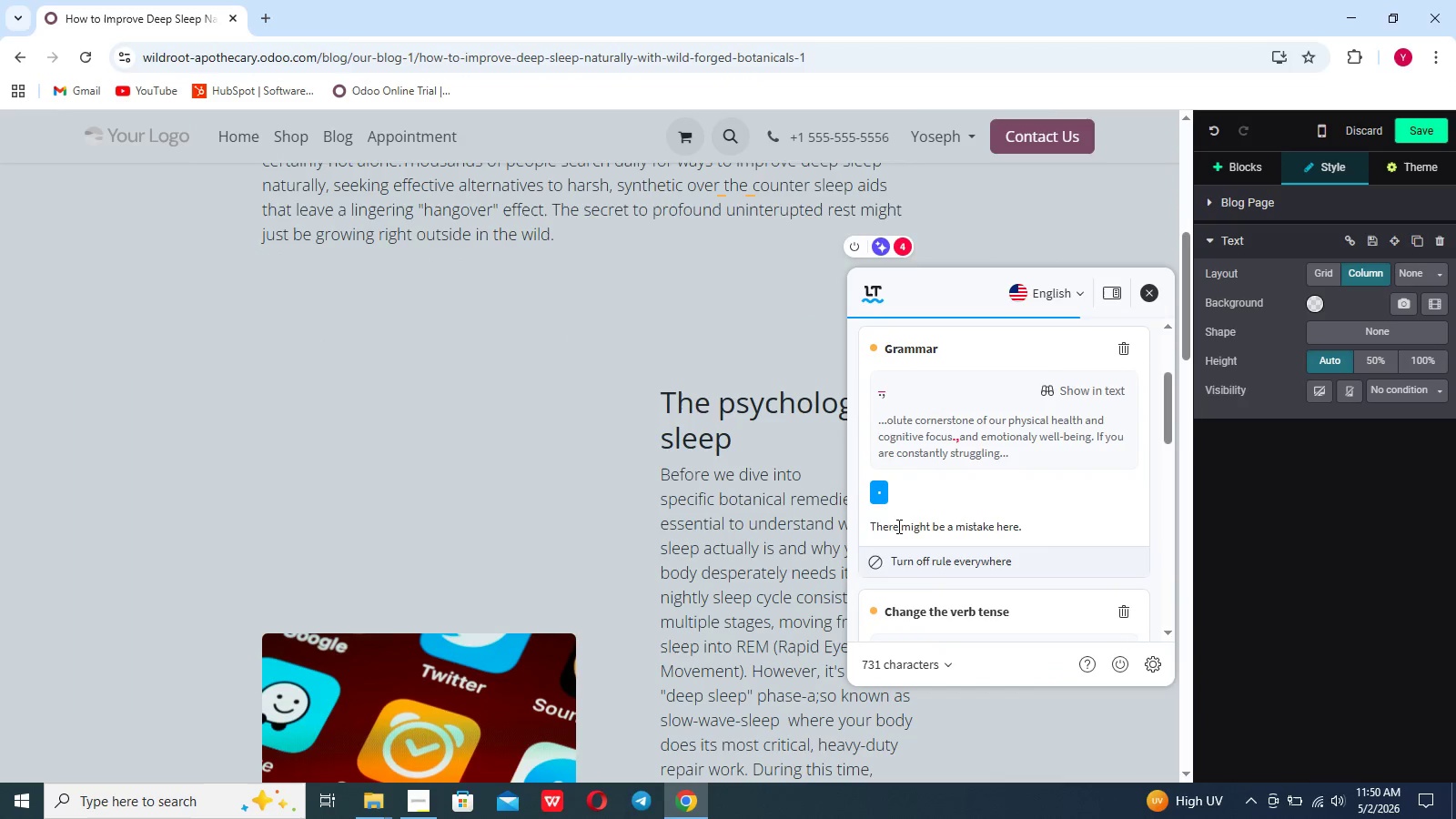 
left_click([878, 495])
 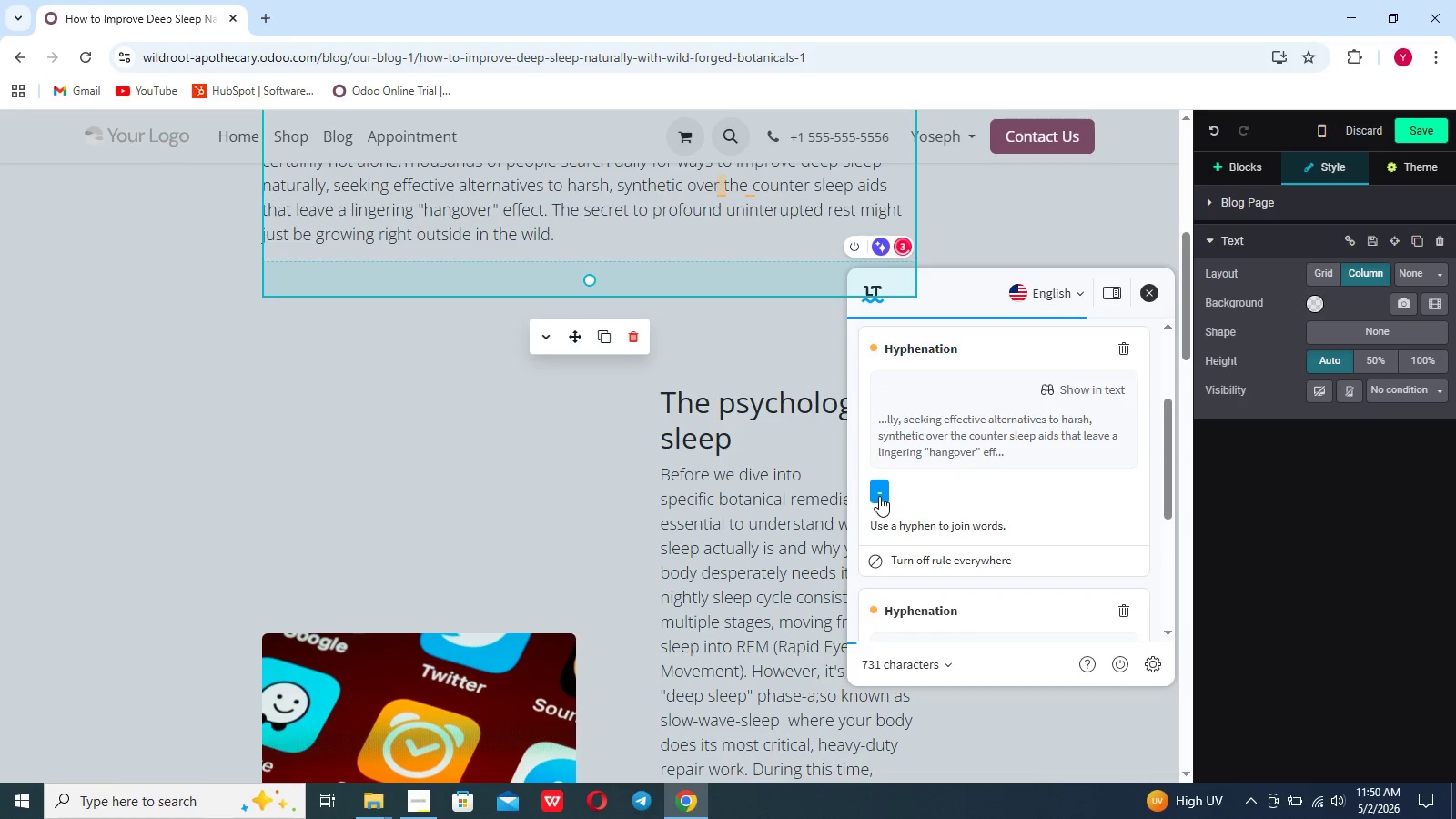 
left_click([879, 496])
 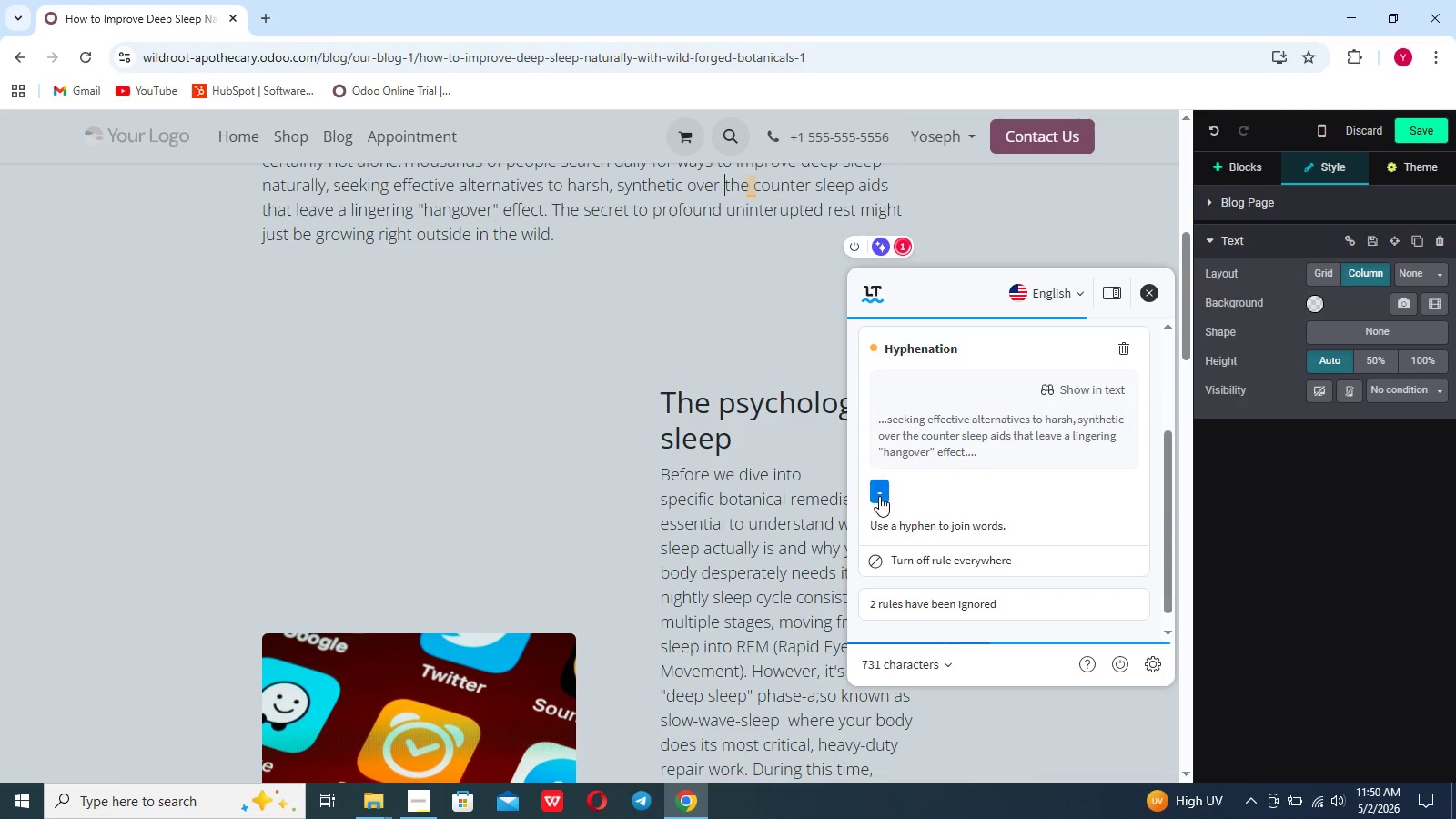 
left_click([879, 496])
 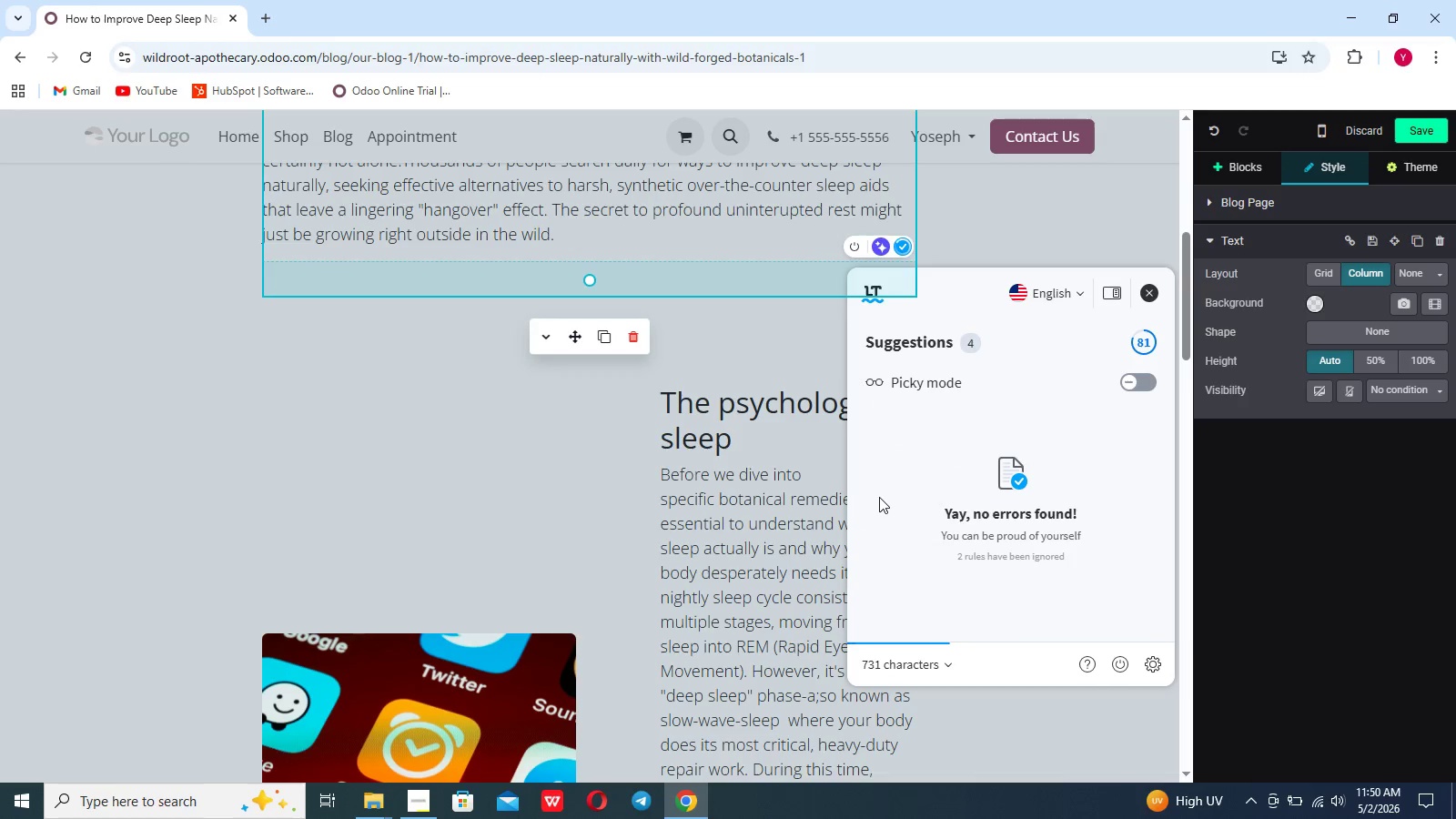 
left_click([727, 480])
 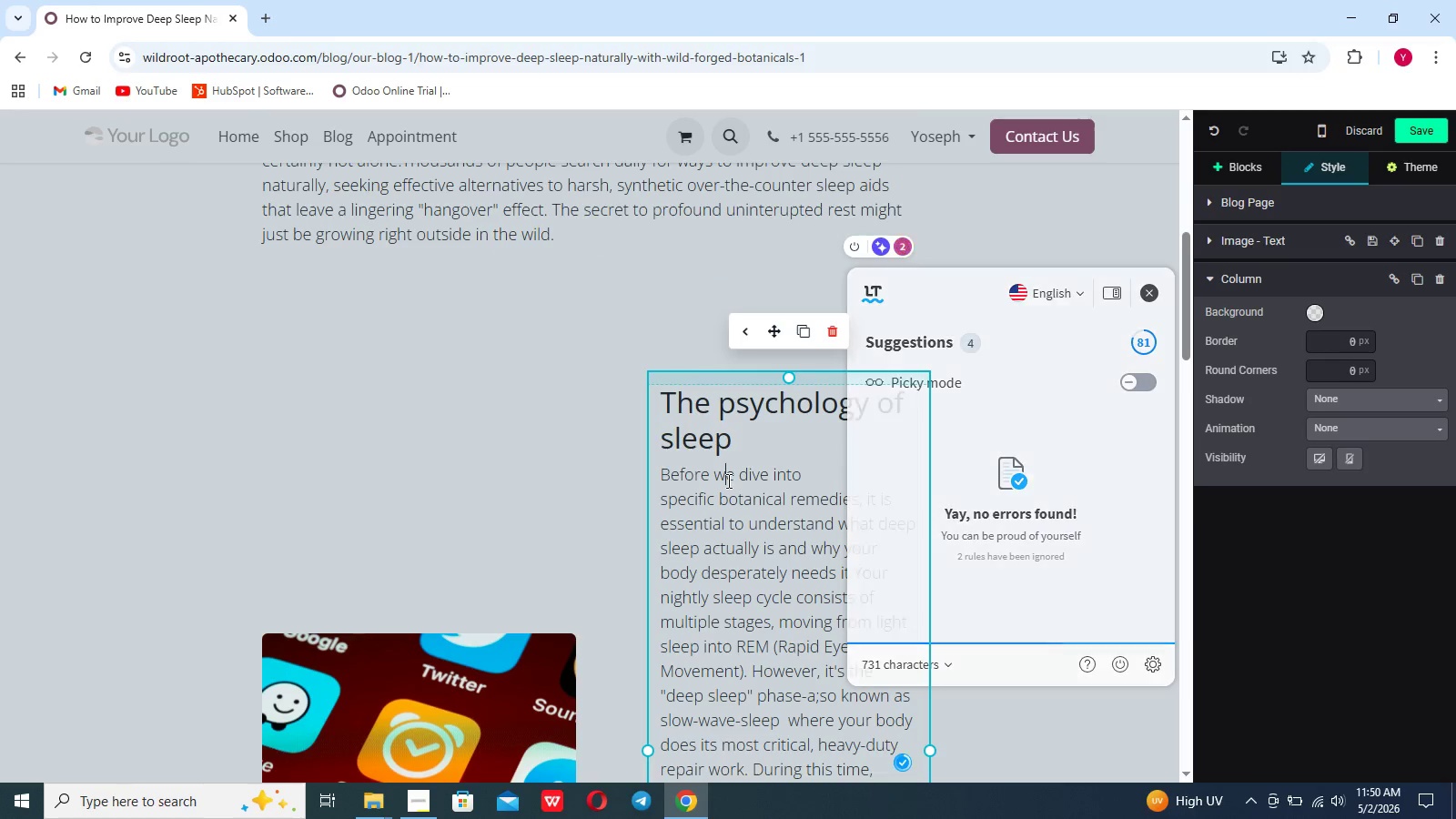 
scroll: coordinate [764, 562], scroll_direction: down, amount: 21.0
 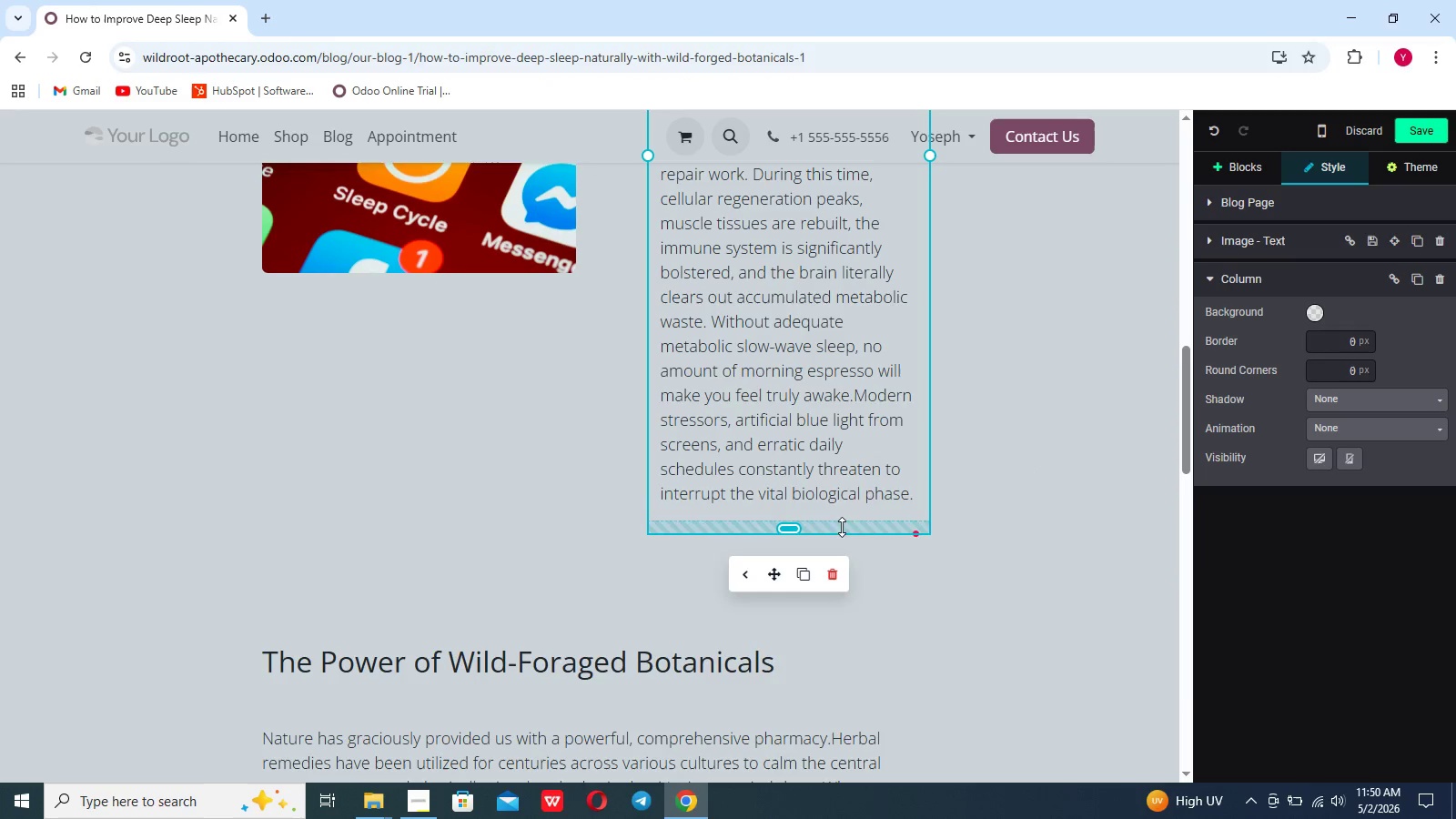 
left_click([842, 508])
 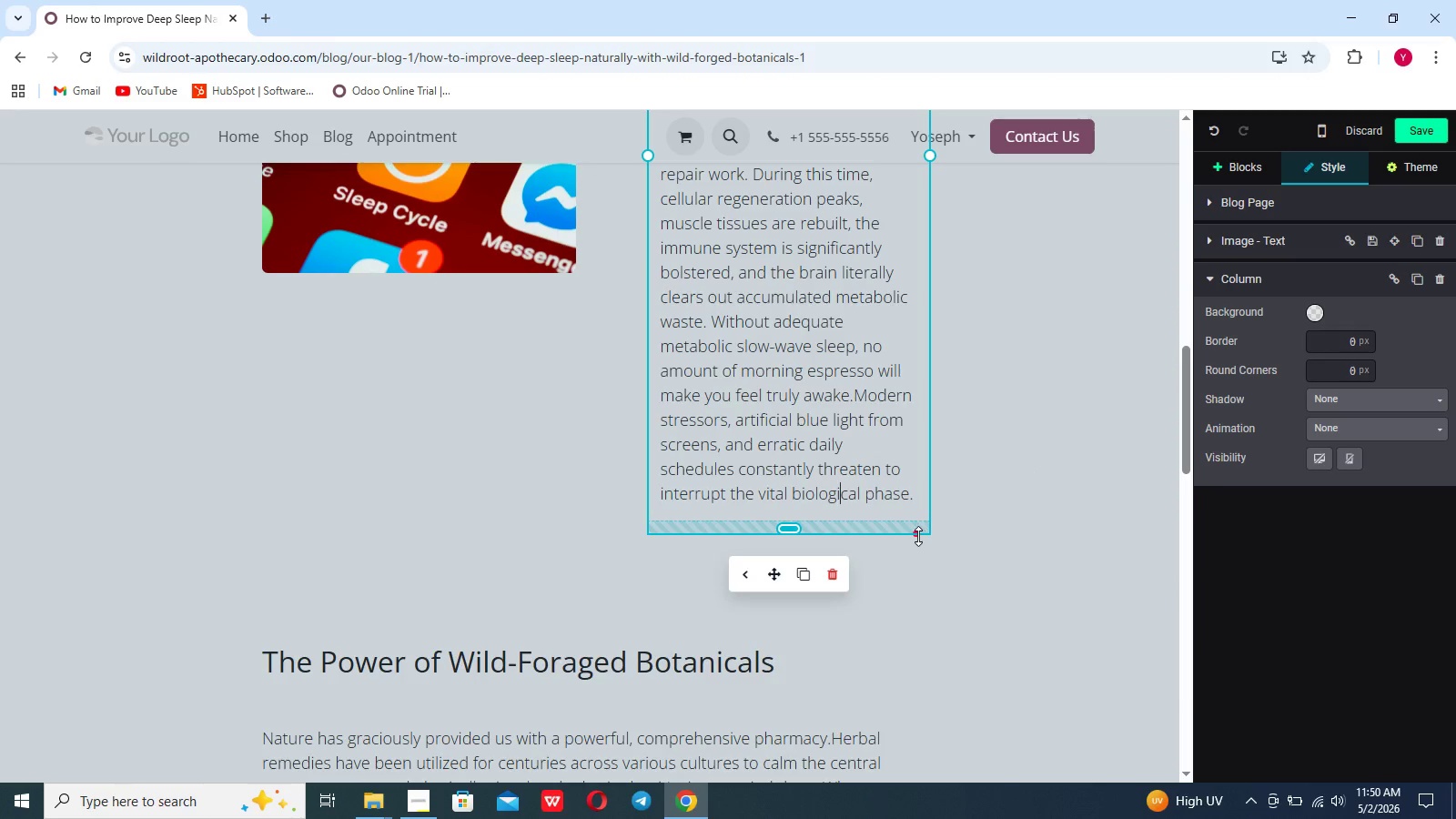 
left_click([916, 531])
 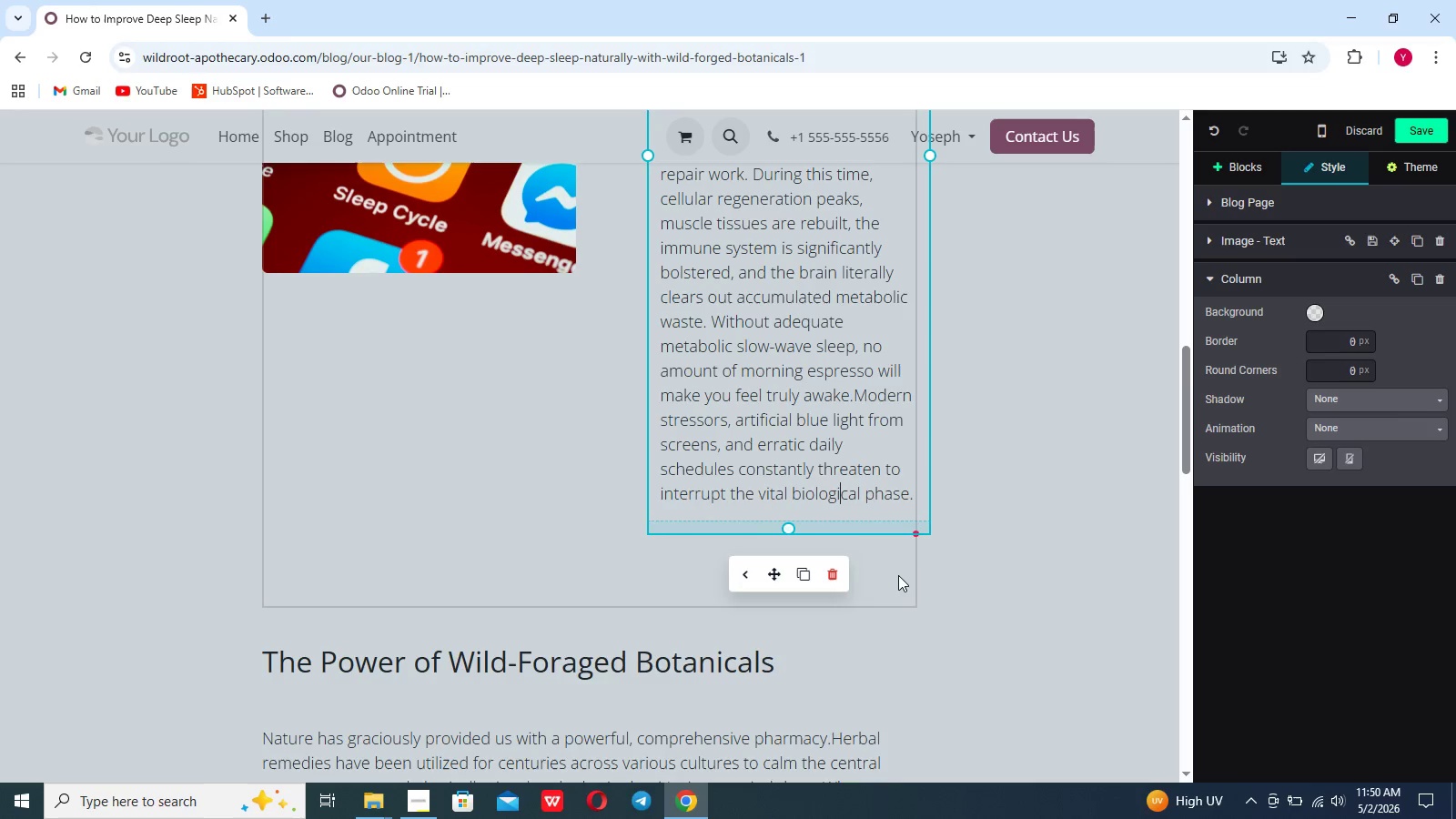 
scroll: coordinate [735, 541], scroll_direction: down, amount: 20.0
 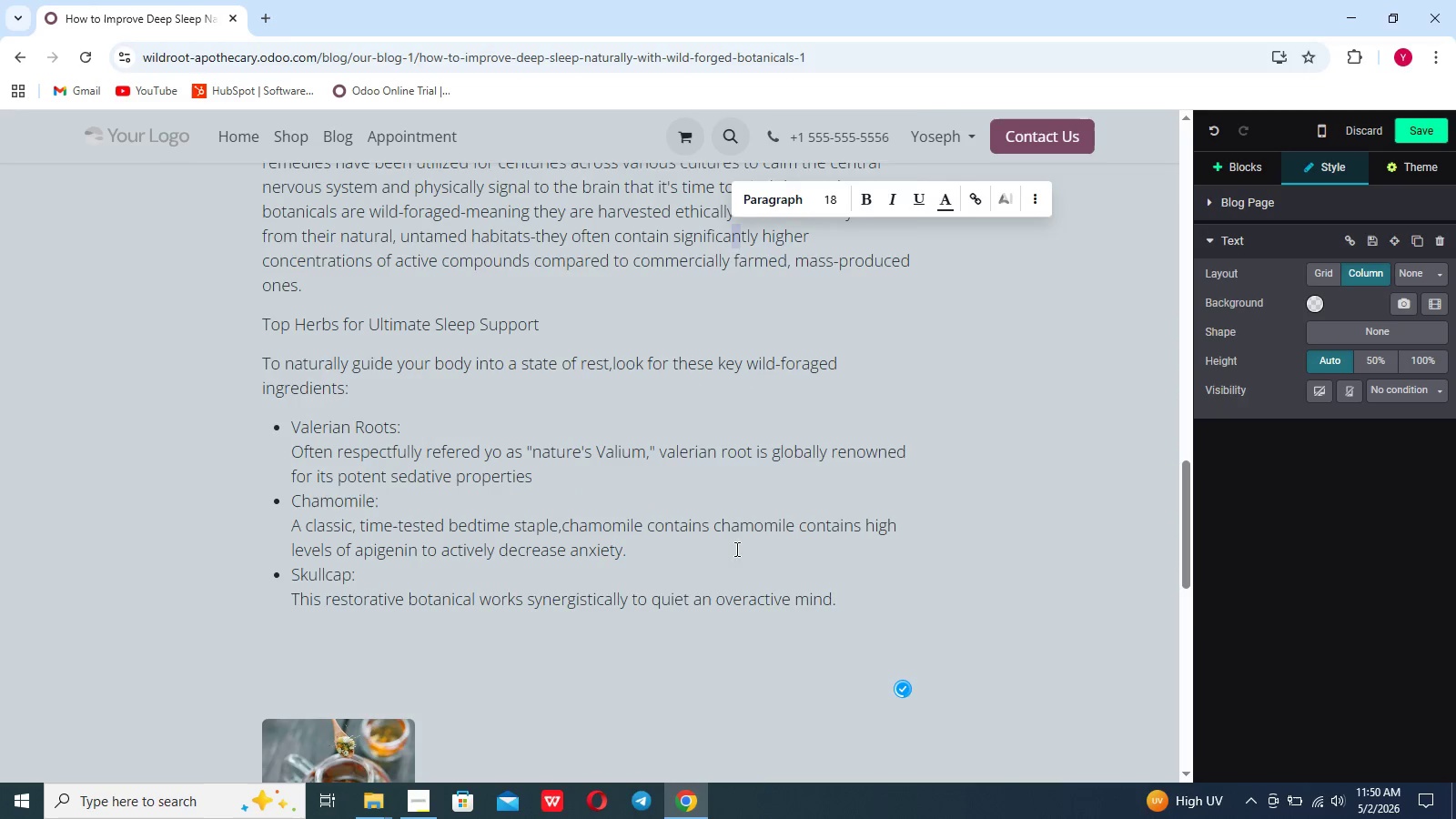 
left_click([735, 551])
 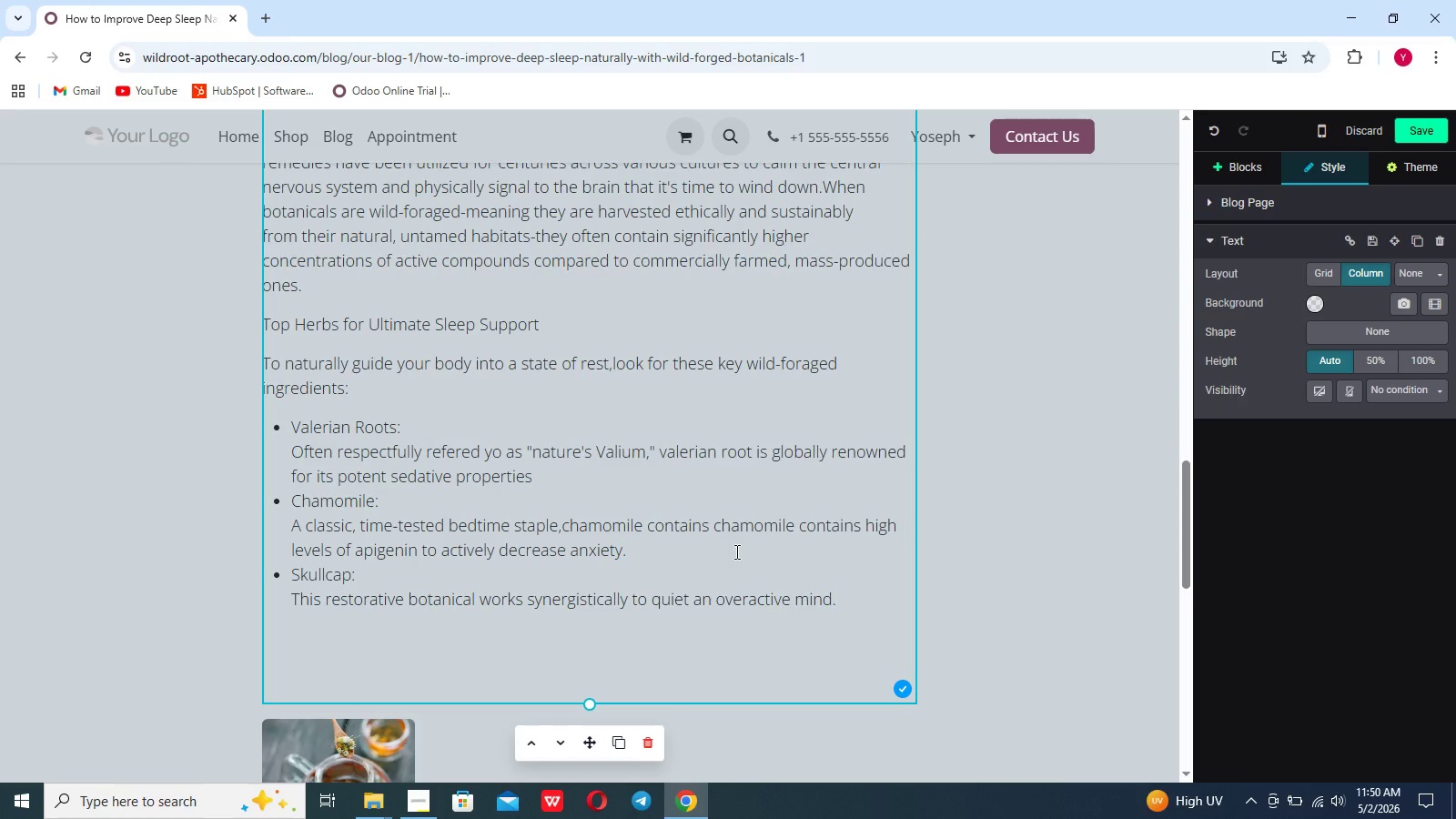 
left_click([735, 551])
 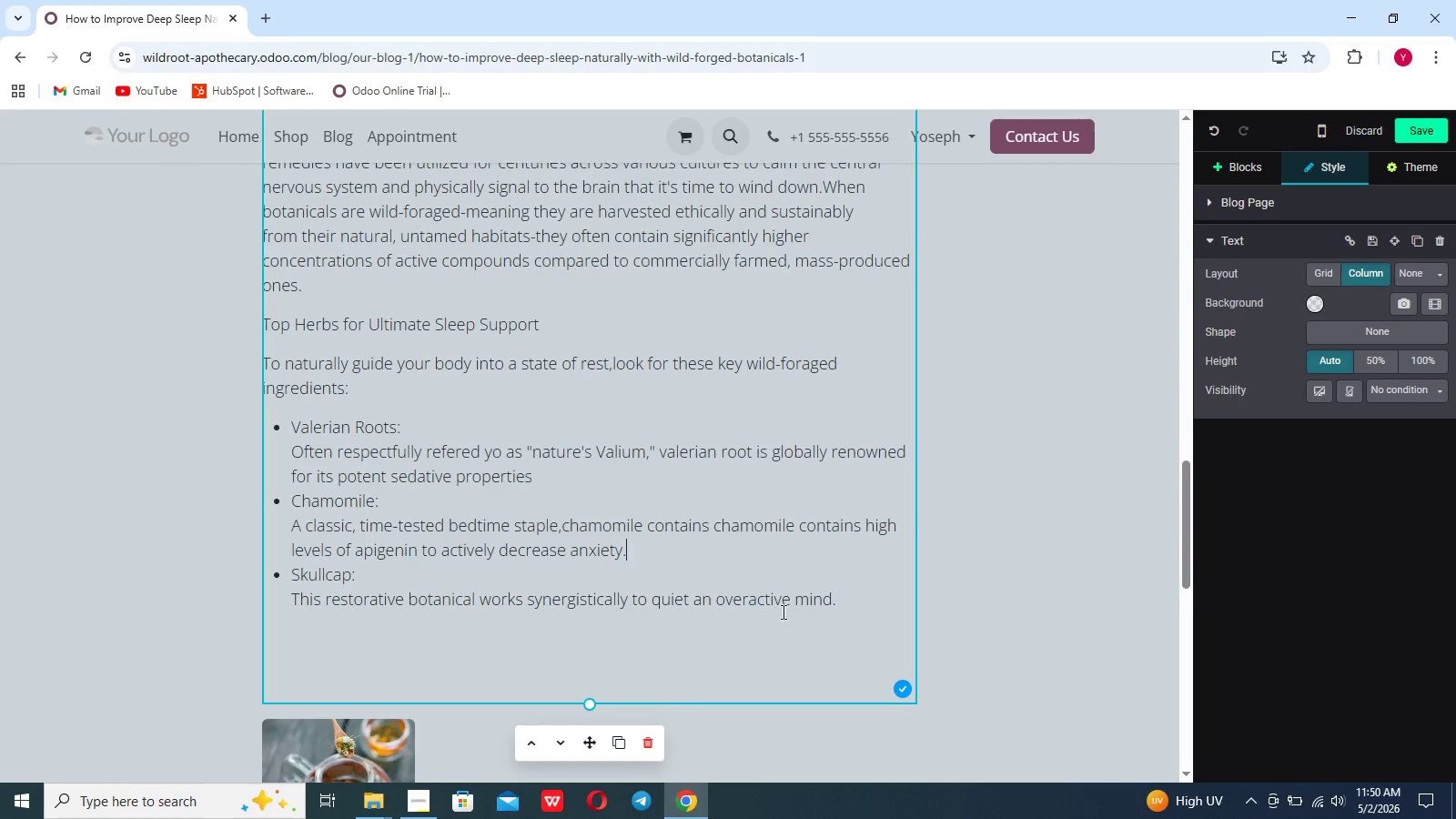 
left_click([811, 599])
 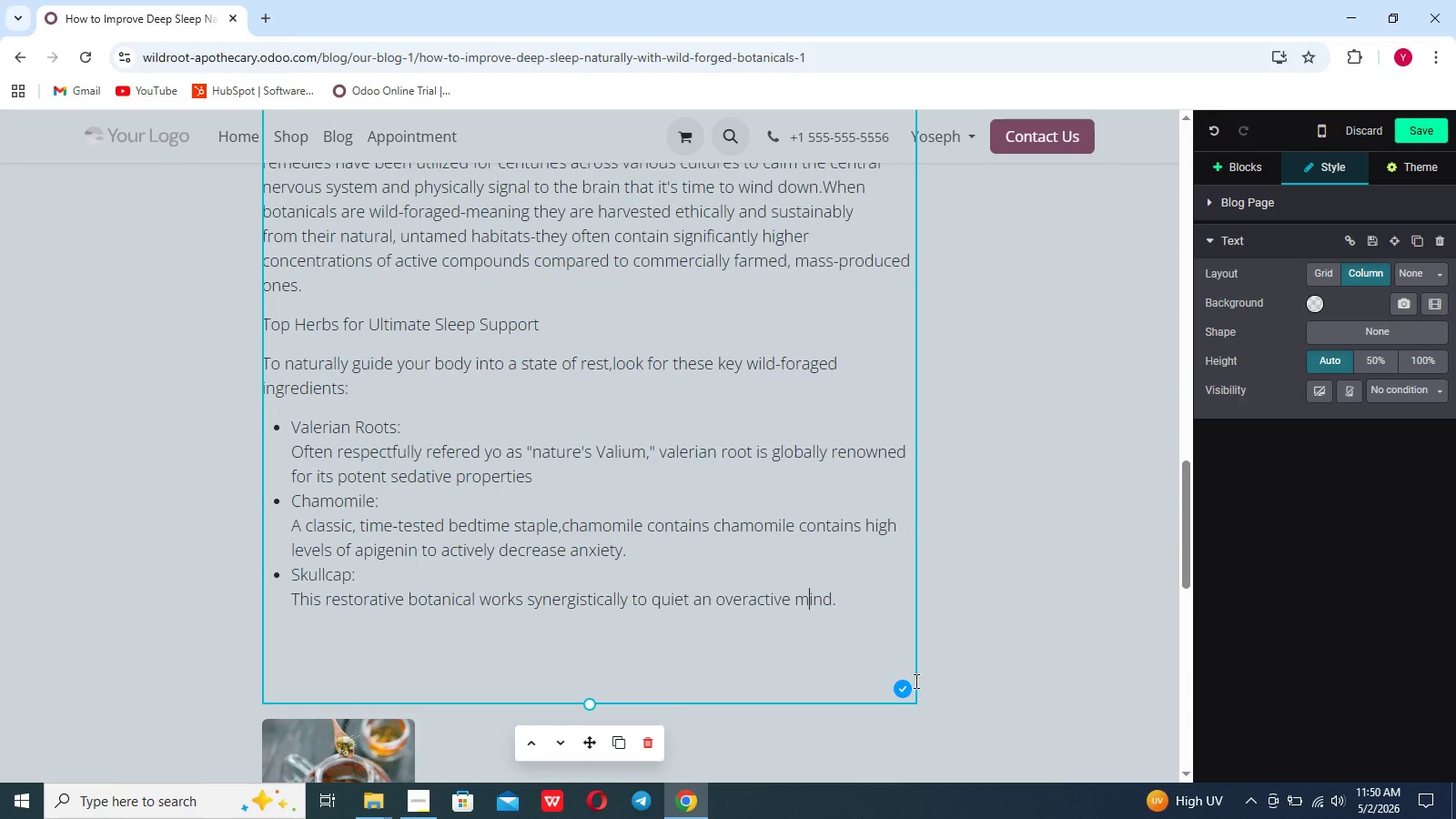 
left_click([907, 685])
 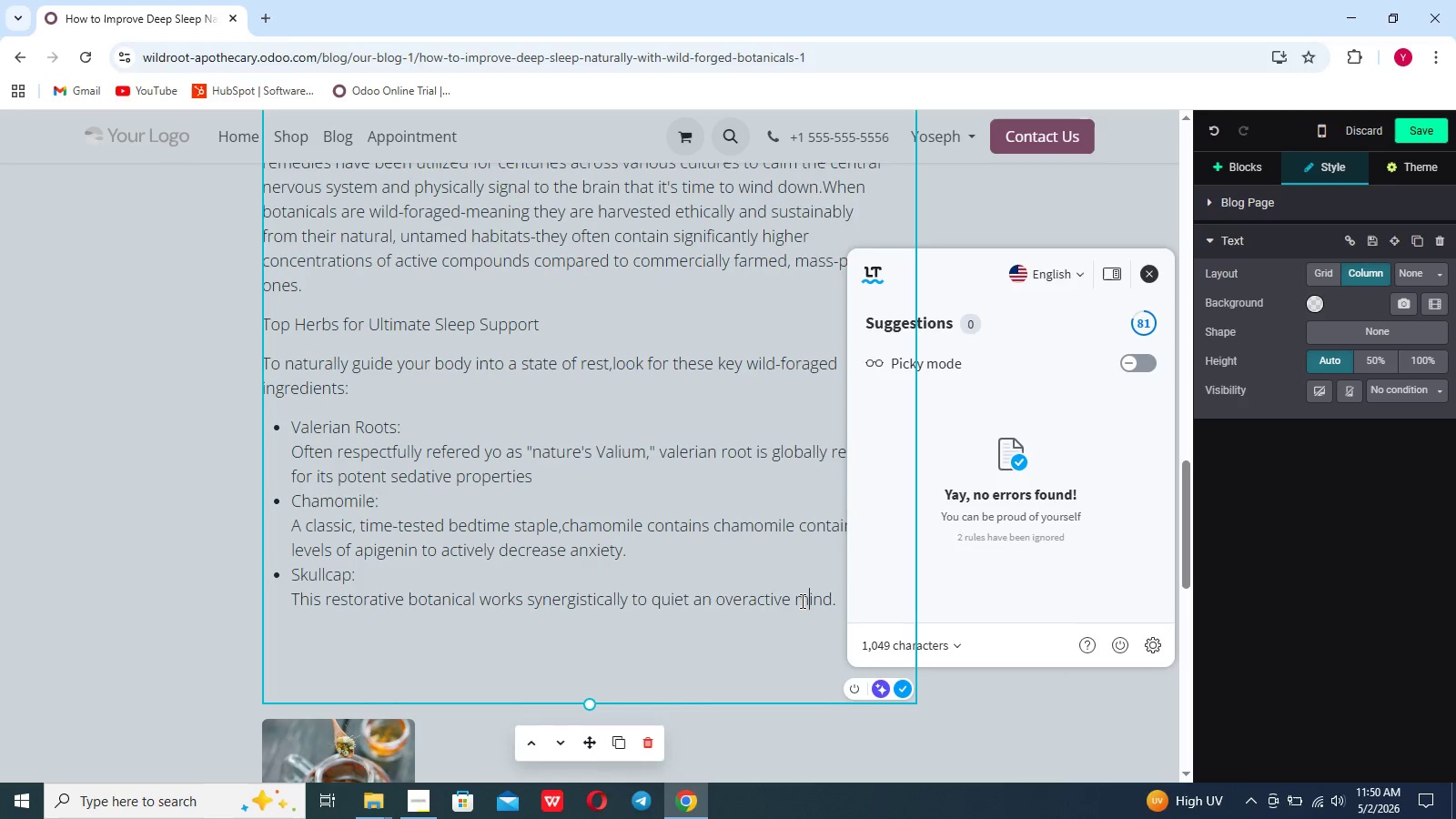 
left_click([800, 601])
 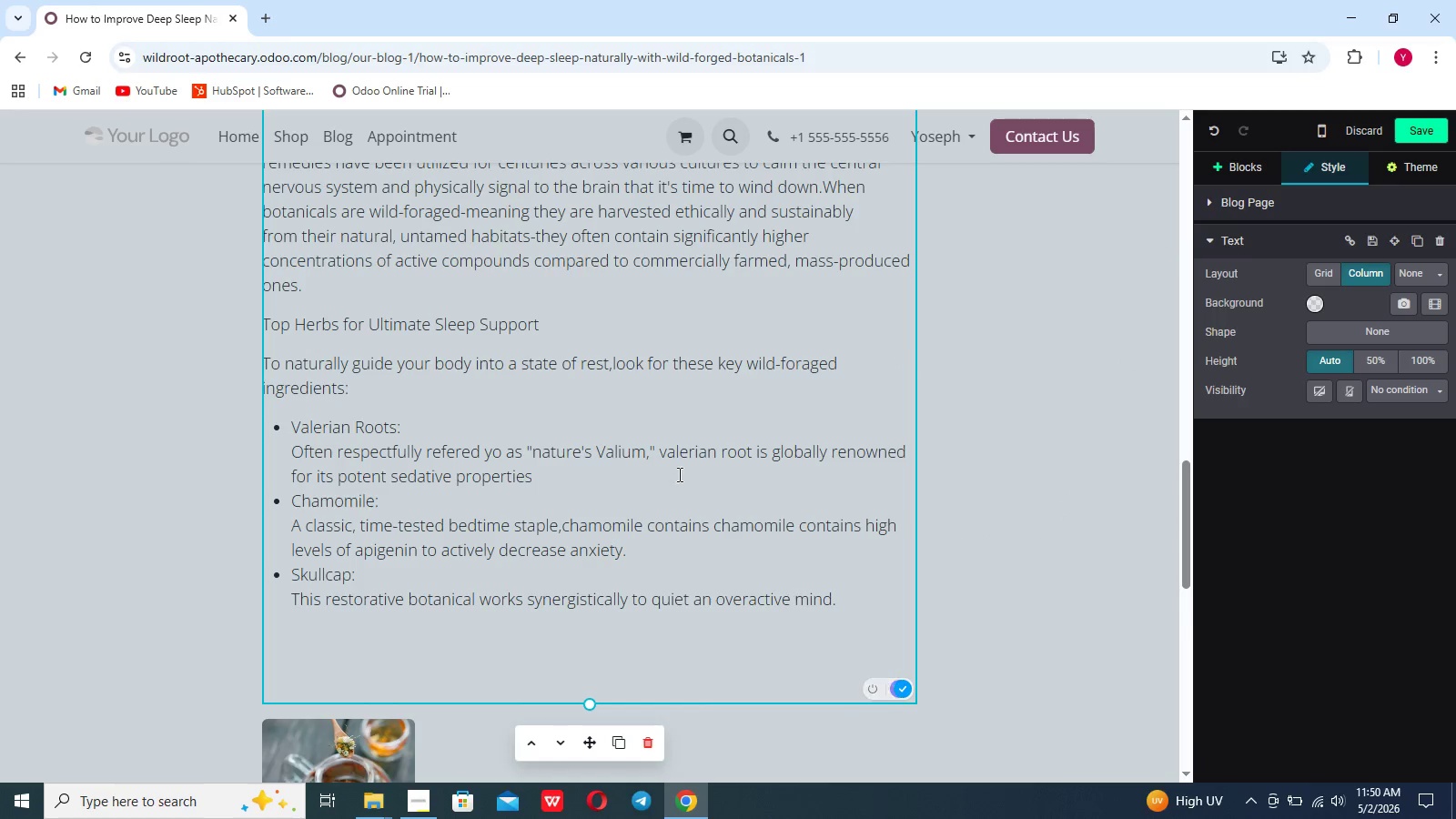 
left_click([678, 474])
 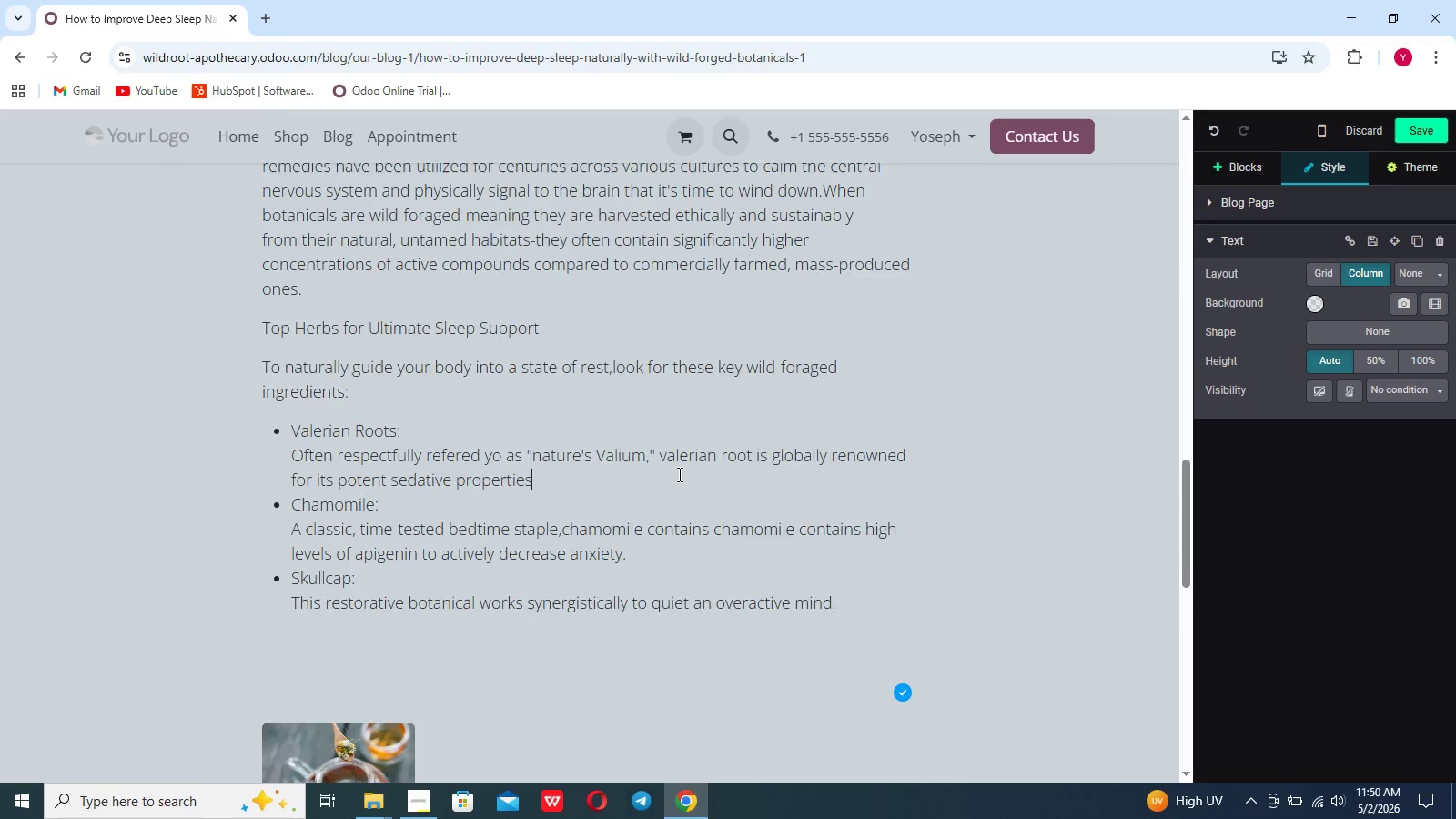 
scroll: coordinate [678, 474], scroll_direction: down, amount: 21.0
 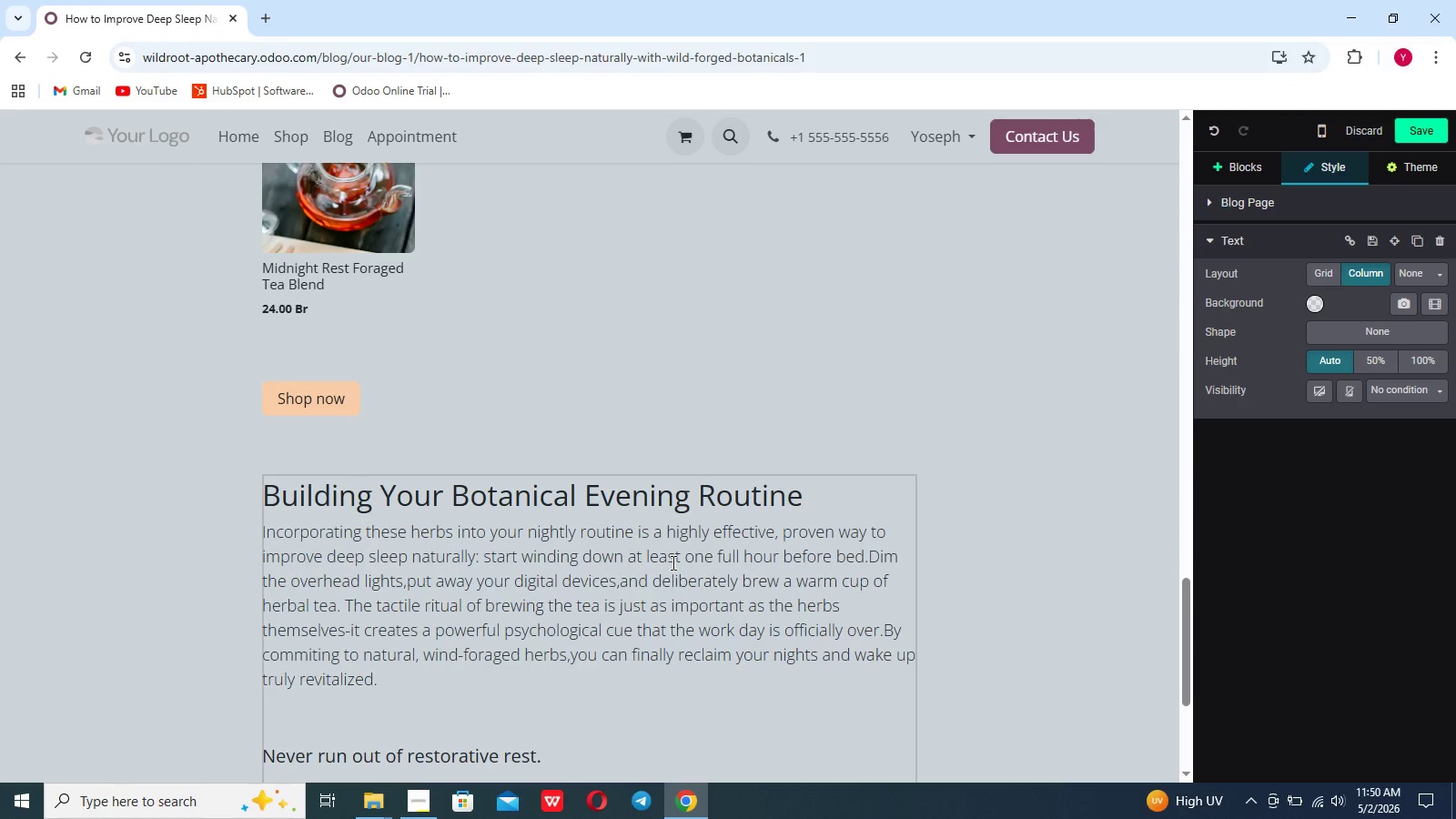 
left_click([672, 562])
 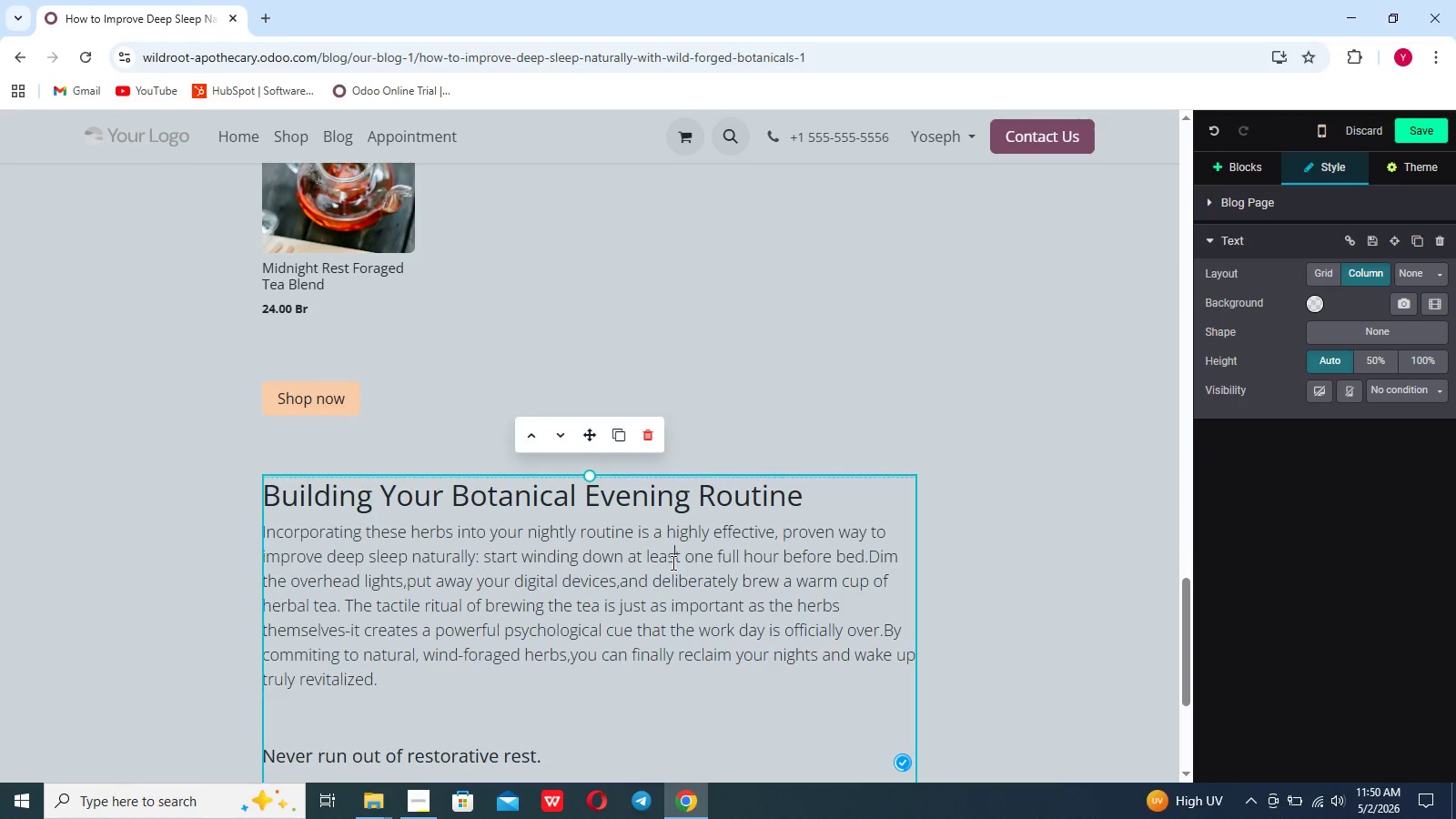 
scroll: coordinate [672, 562], scroll_direction: down, amount: 8.0
 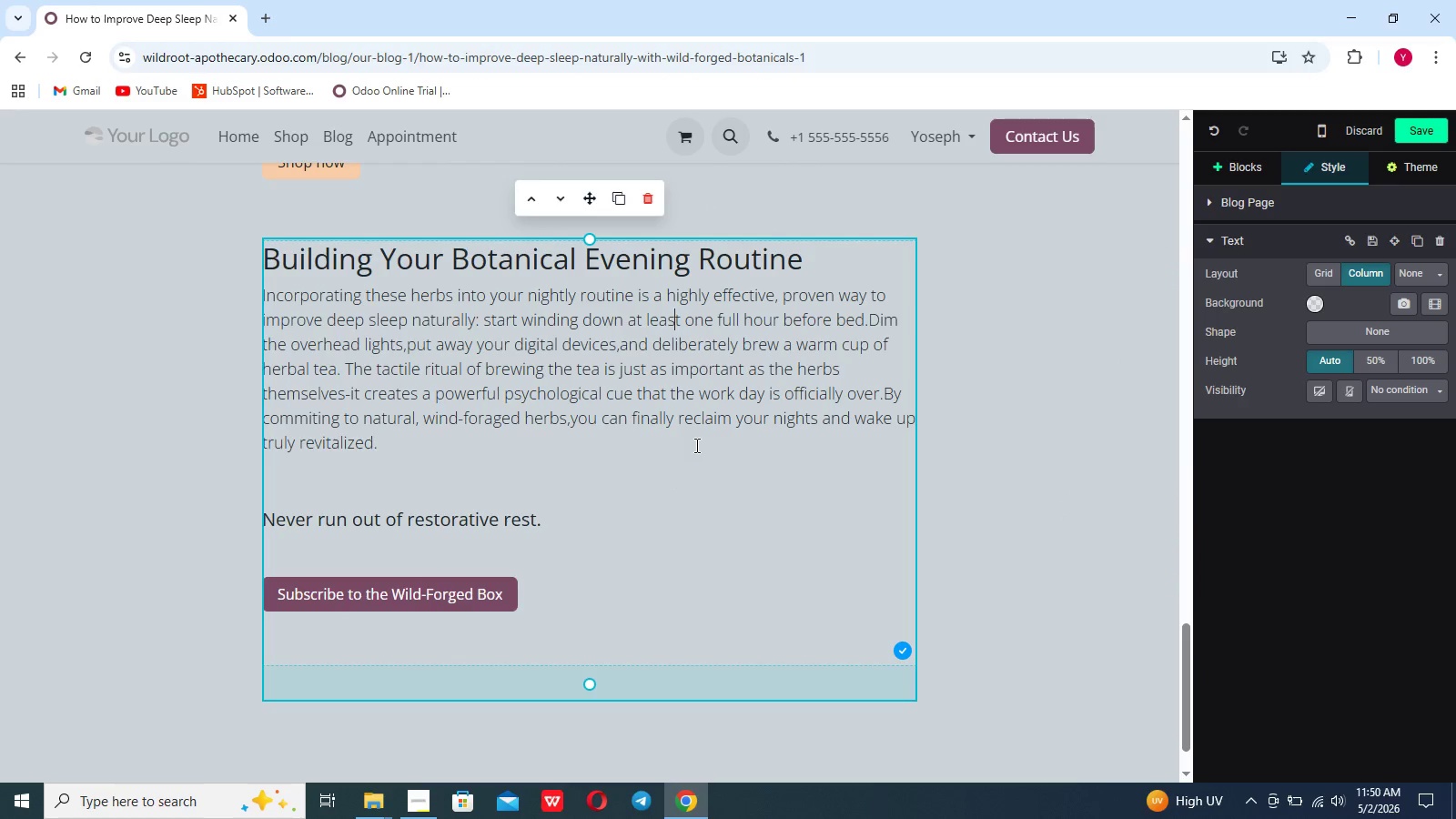 
left_click([695, 420])
 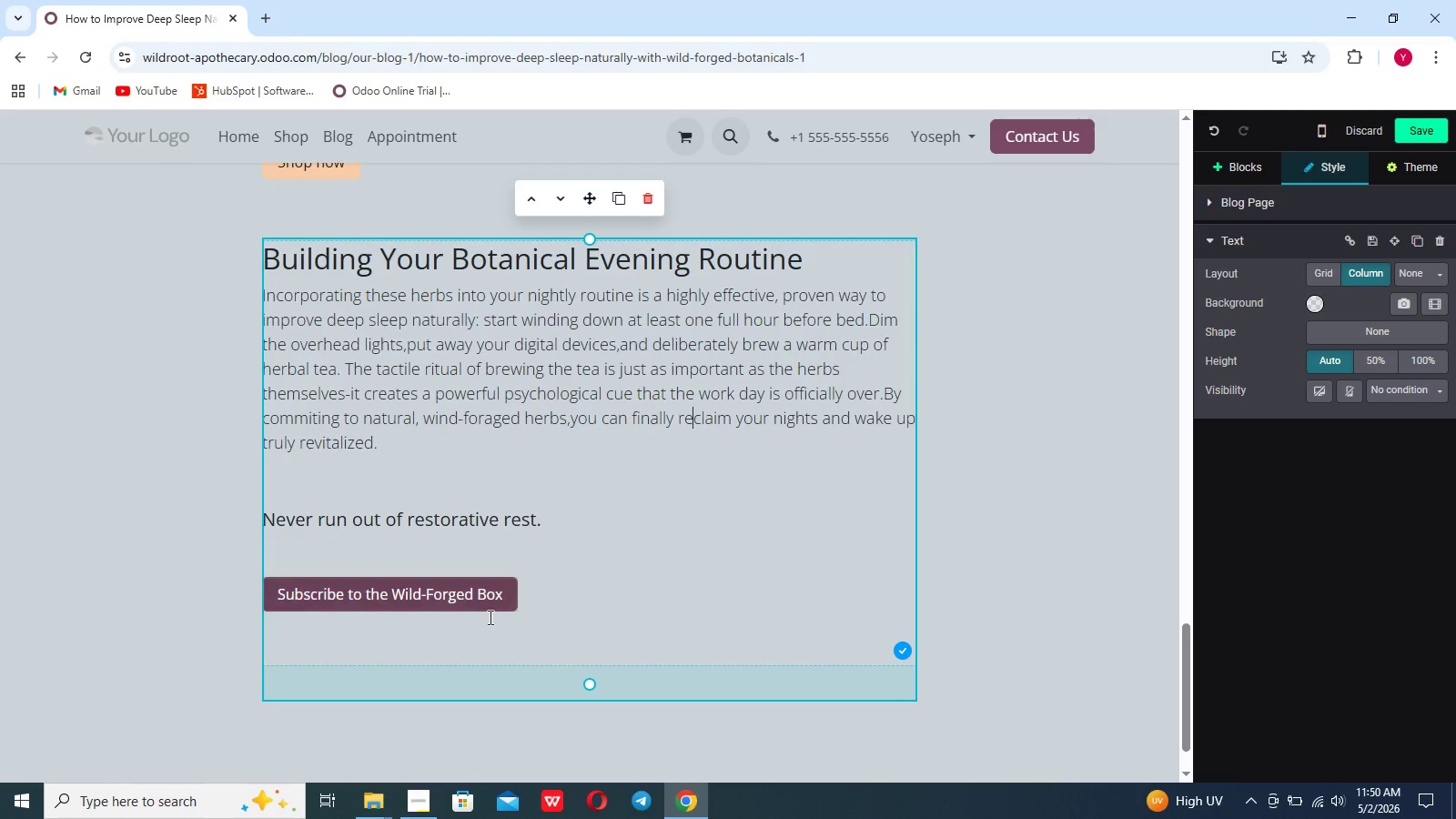 
left_click([476, 607])
 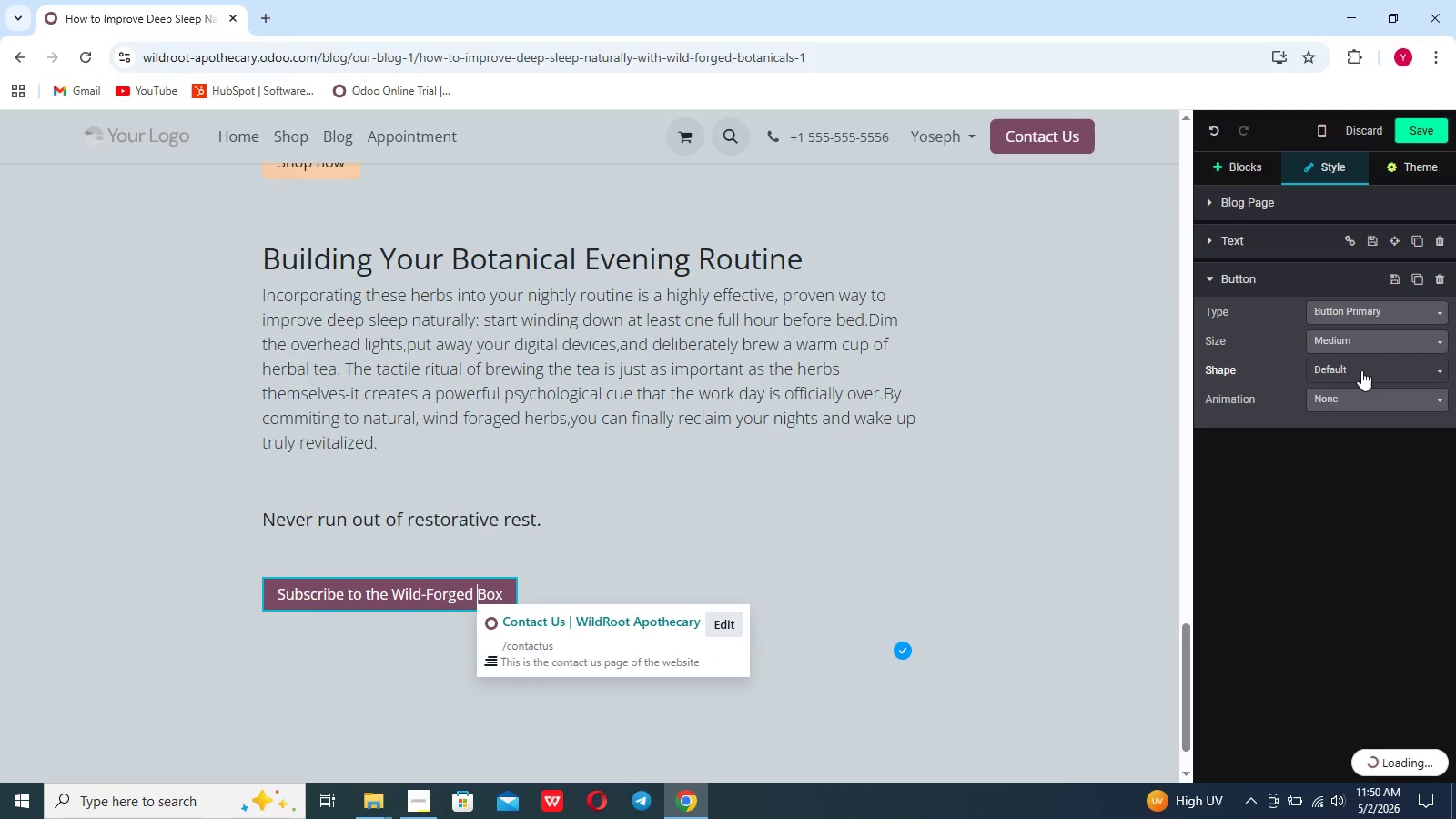 
left_click([1369, 390])
 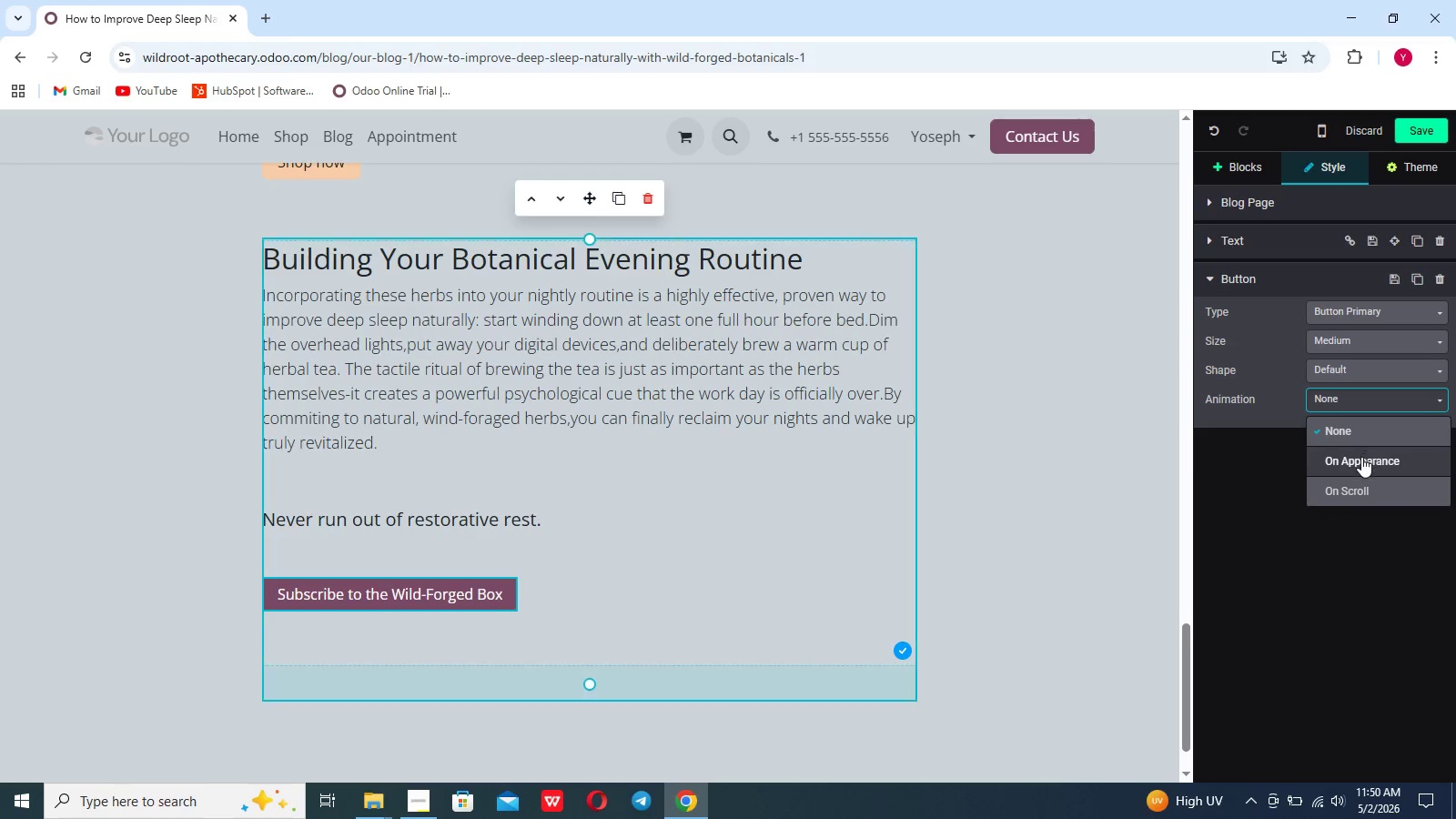 
left_click([1361, 457])
 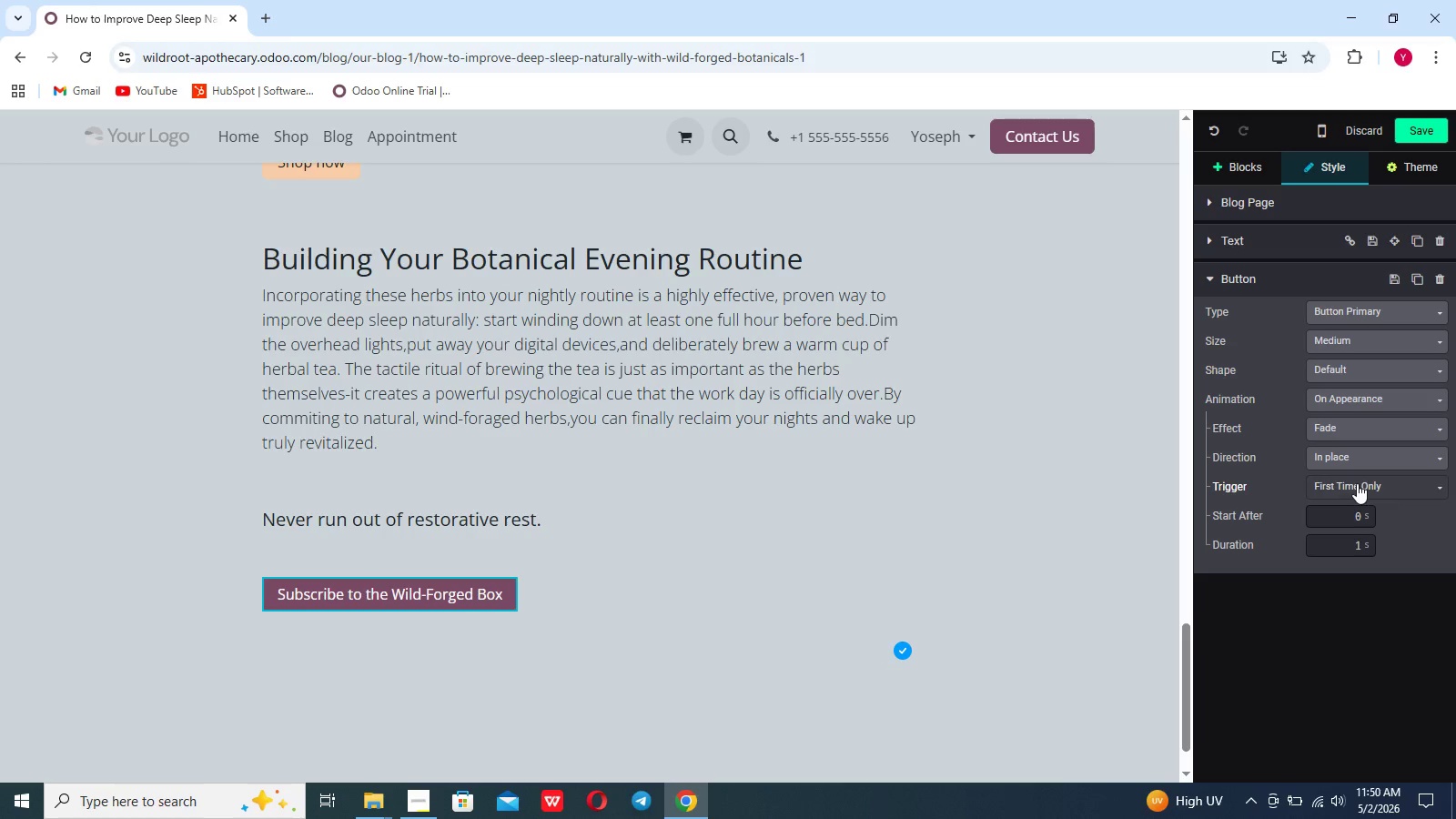 
left_click([1357, 437])
 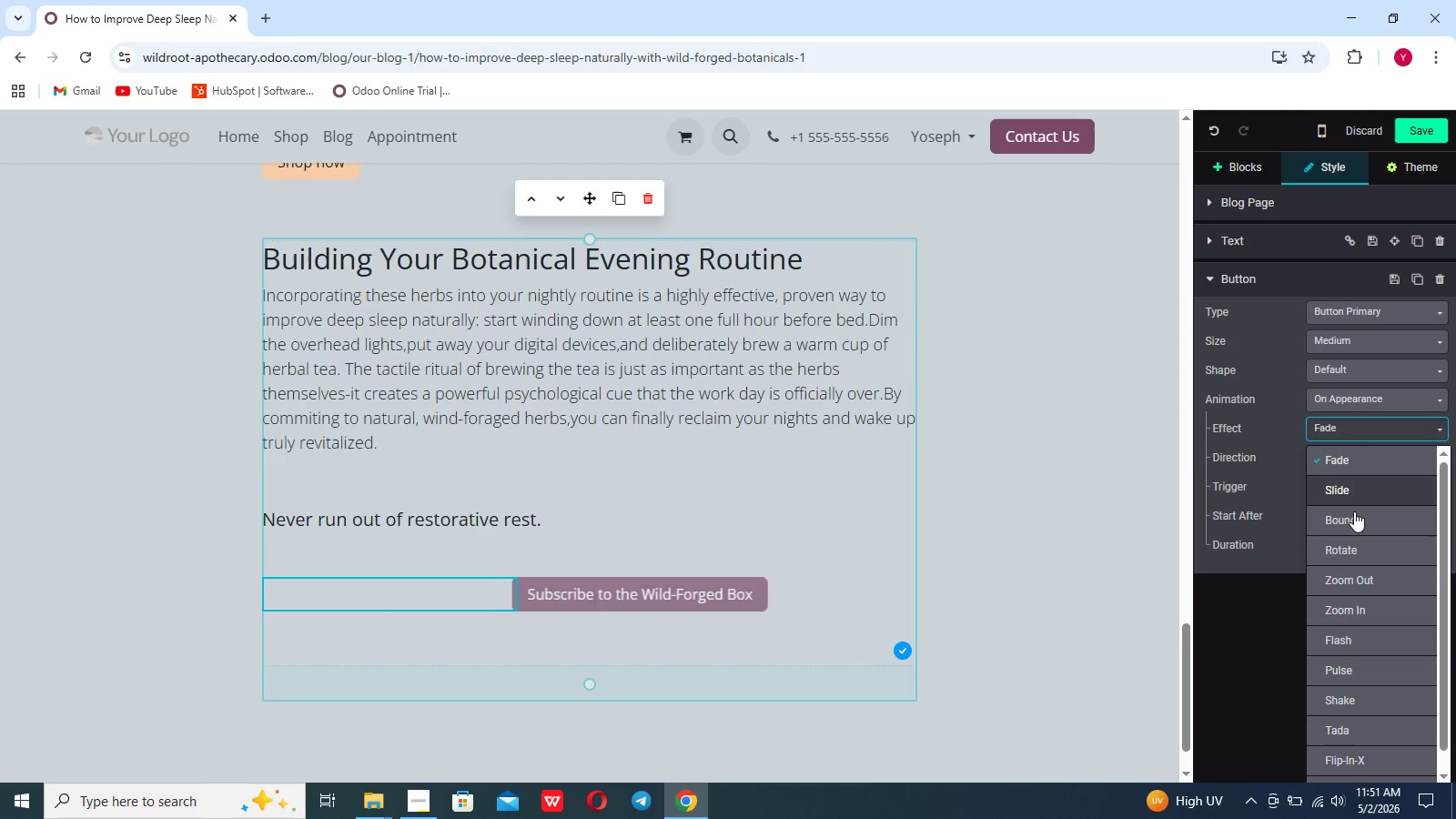 
left_click([1353, 513])
 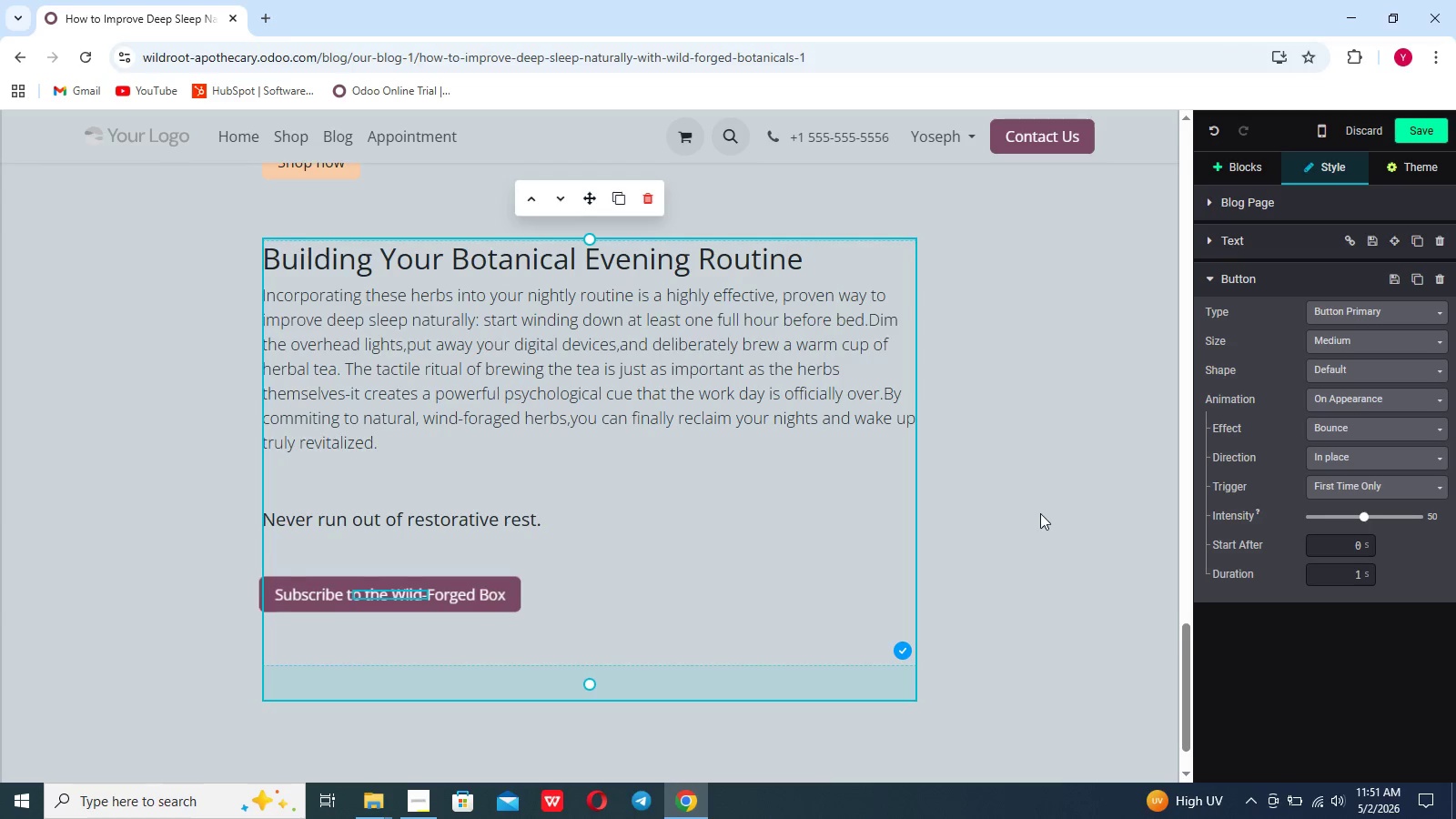 
scroll: coordinate [1039, 513], scroll_direction: up, amount: 23.0
 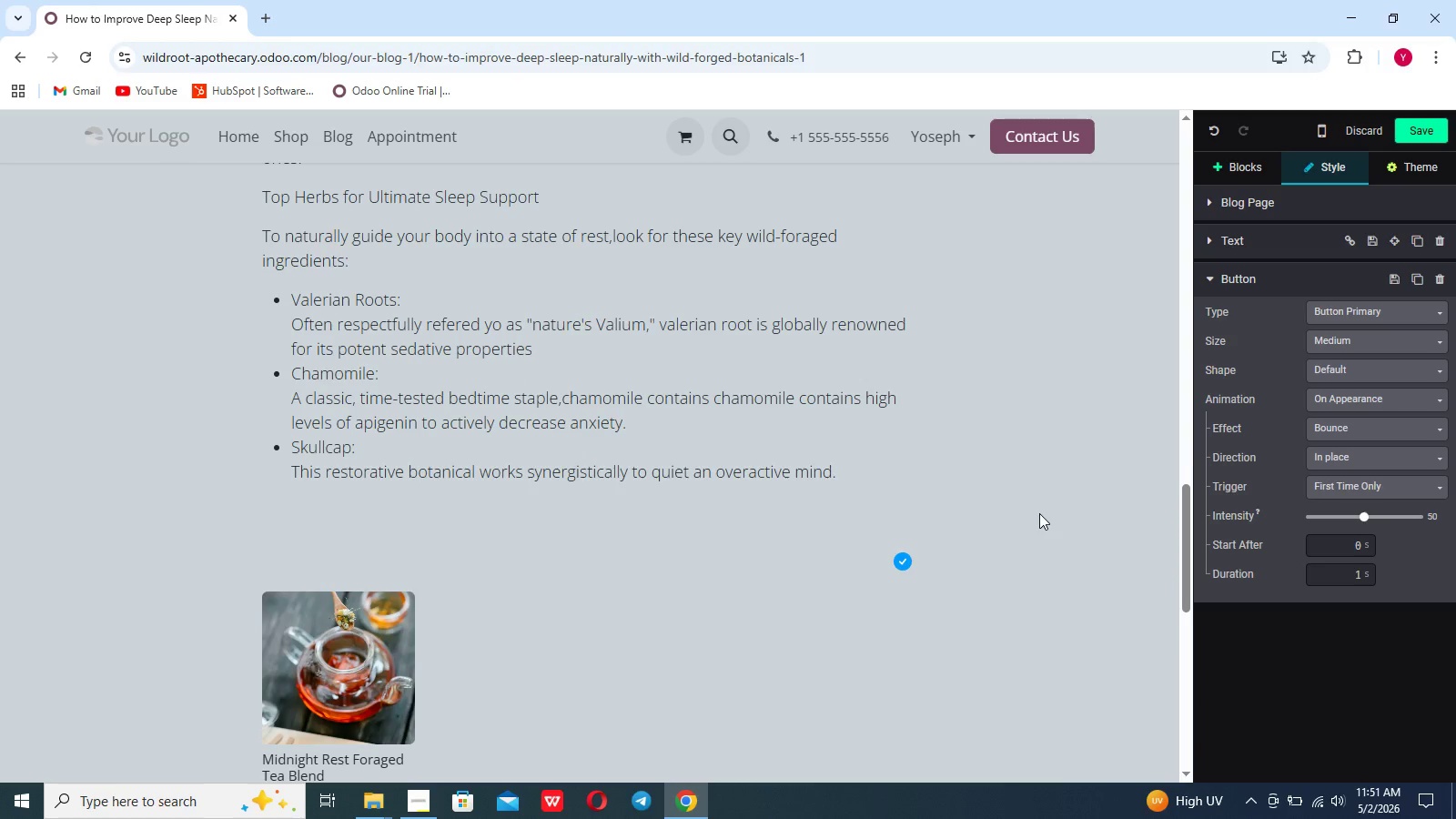 
scroll: coordinate [1039, 513], scroll_direction: down, amount: 5.0
 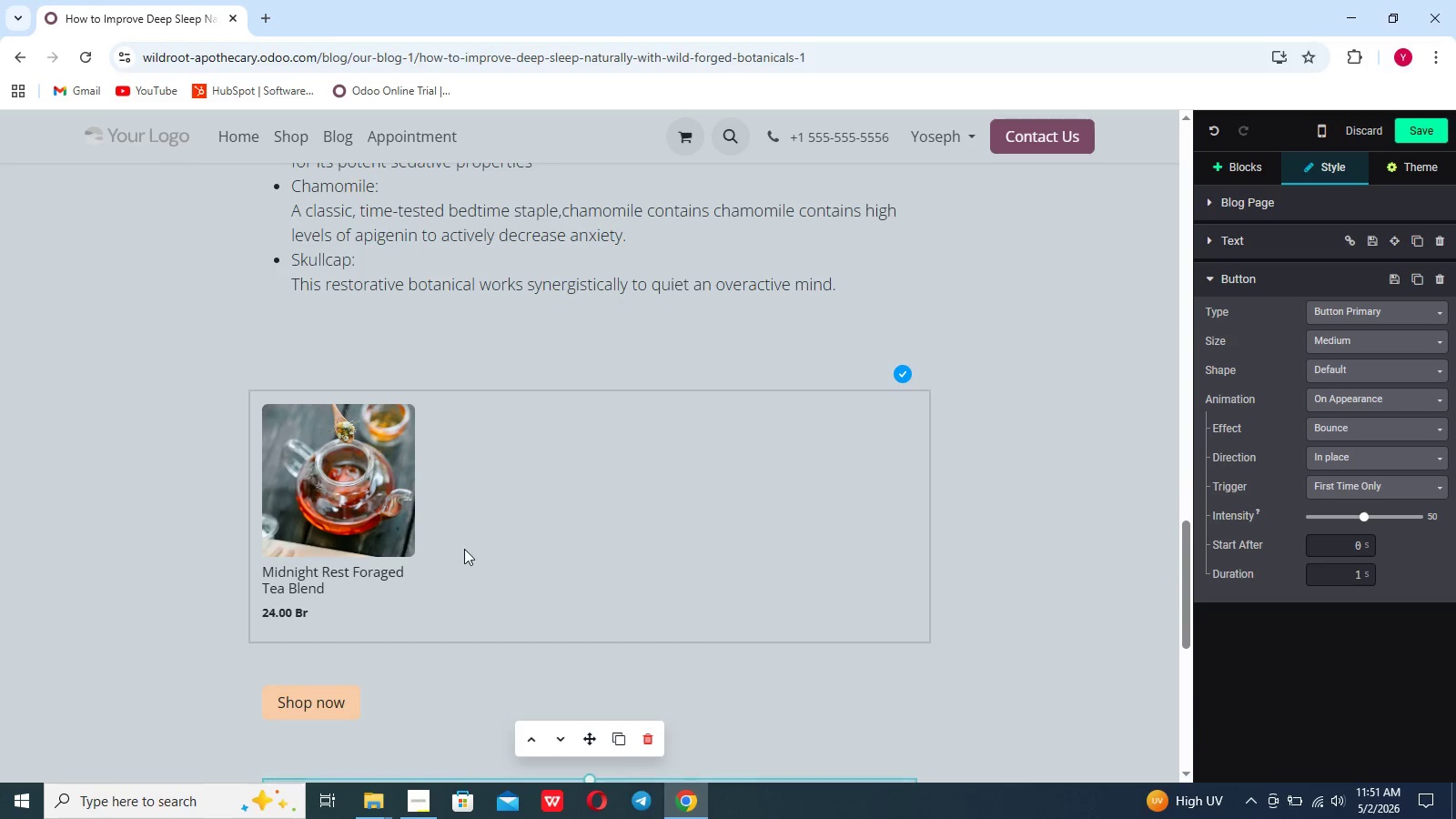 
left_click([464, 549])
 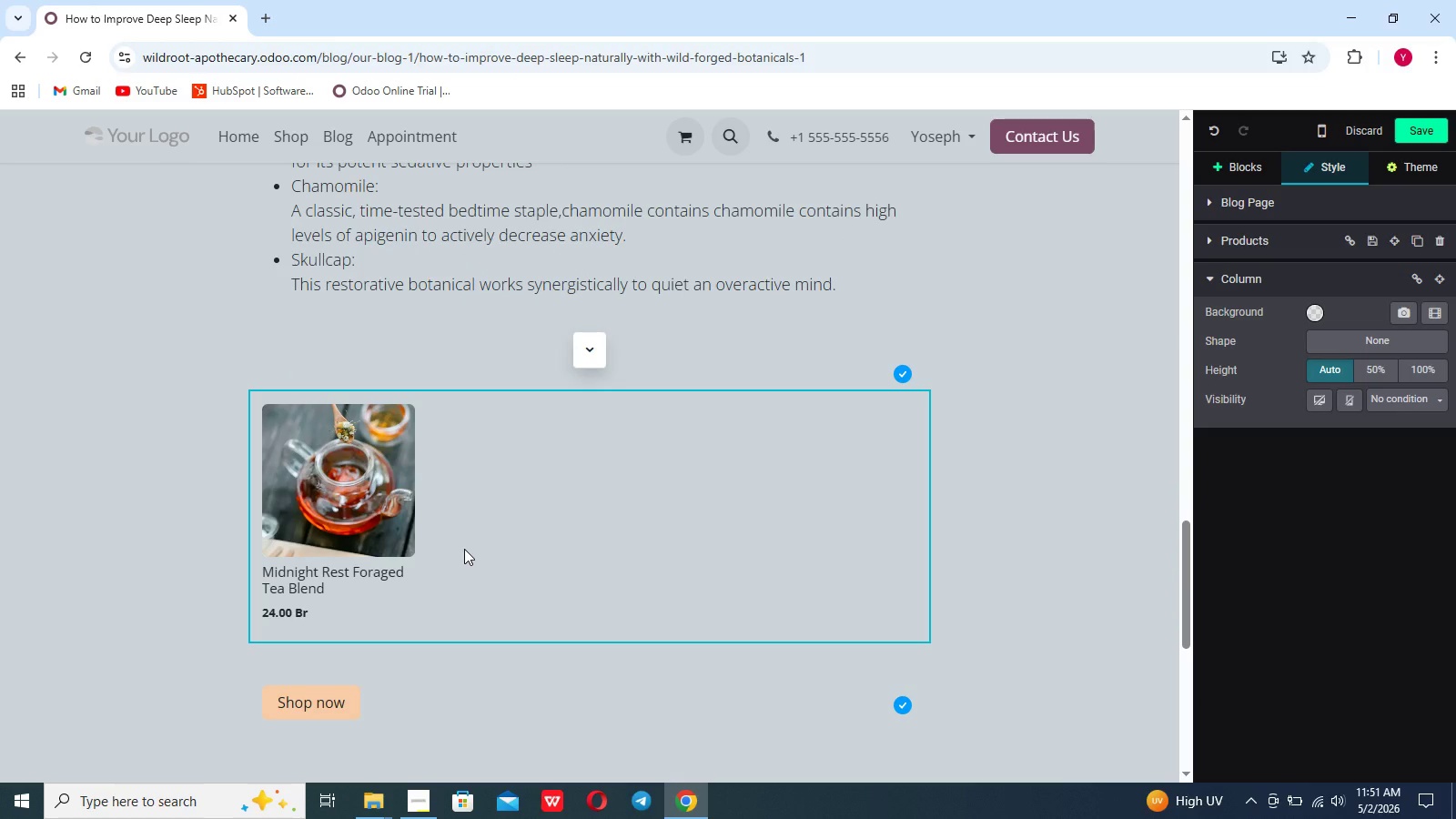 
scroll: coordinate [464, 549], scroll_direction: down, amount: 3.0
 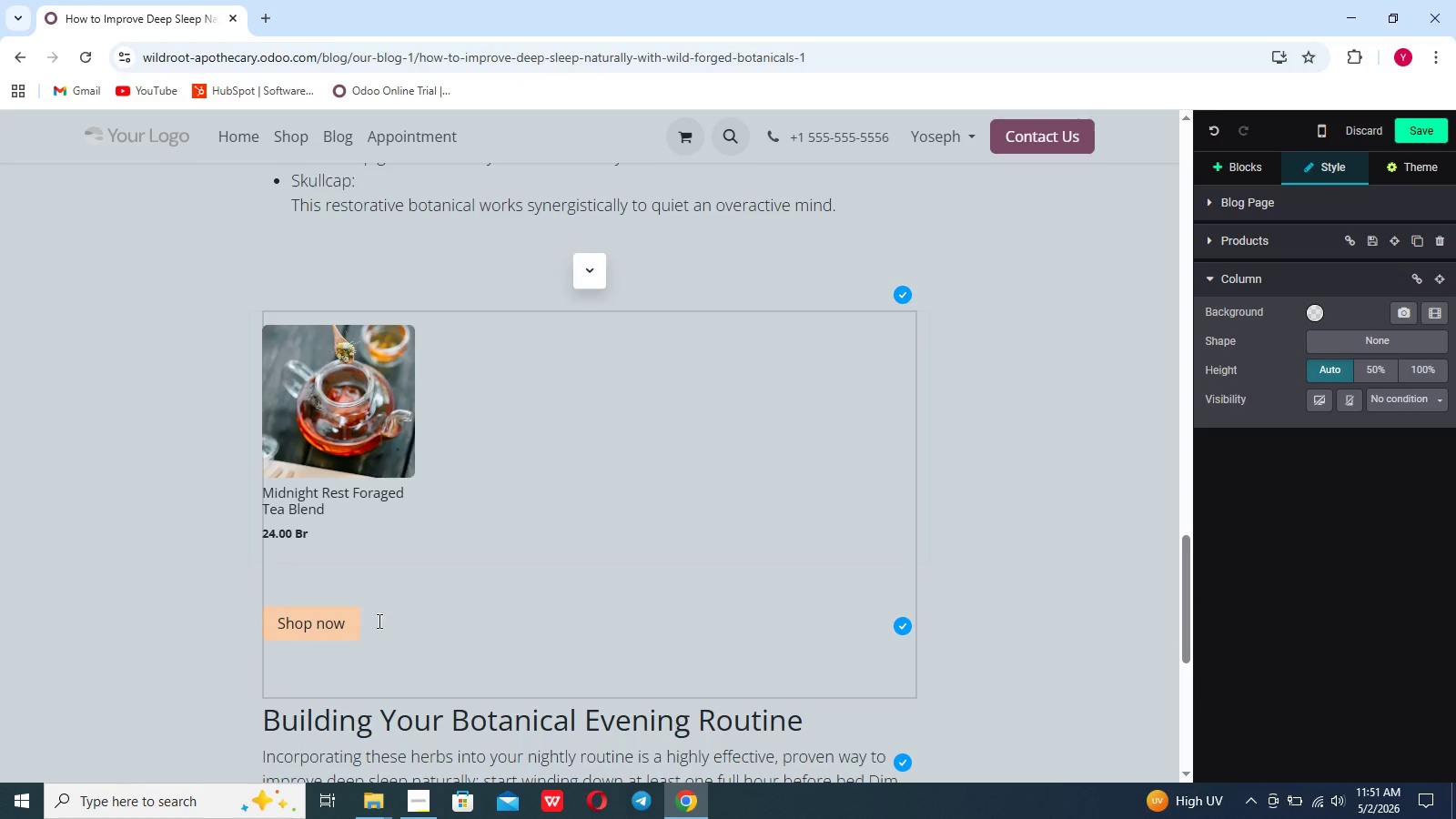 
left_click([378, 621])
 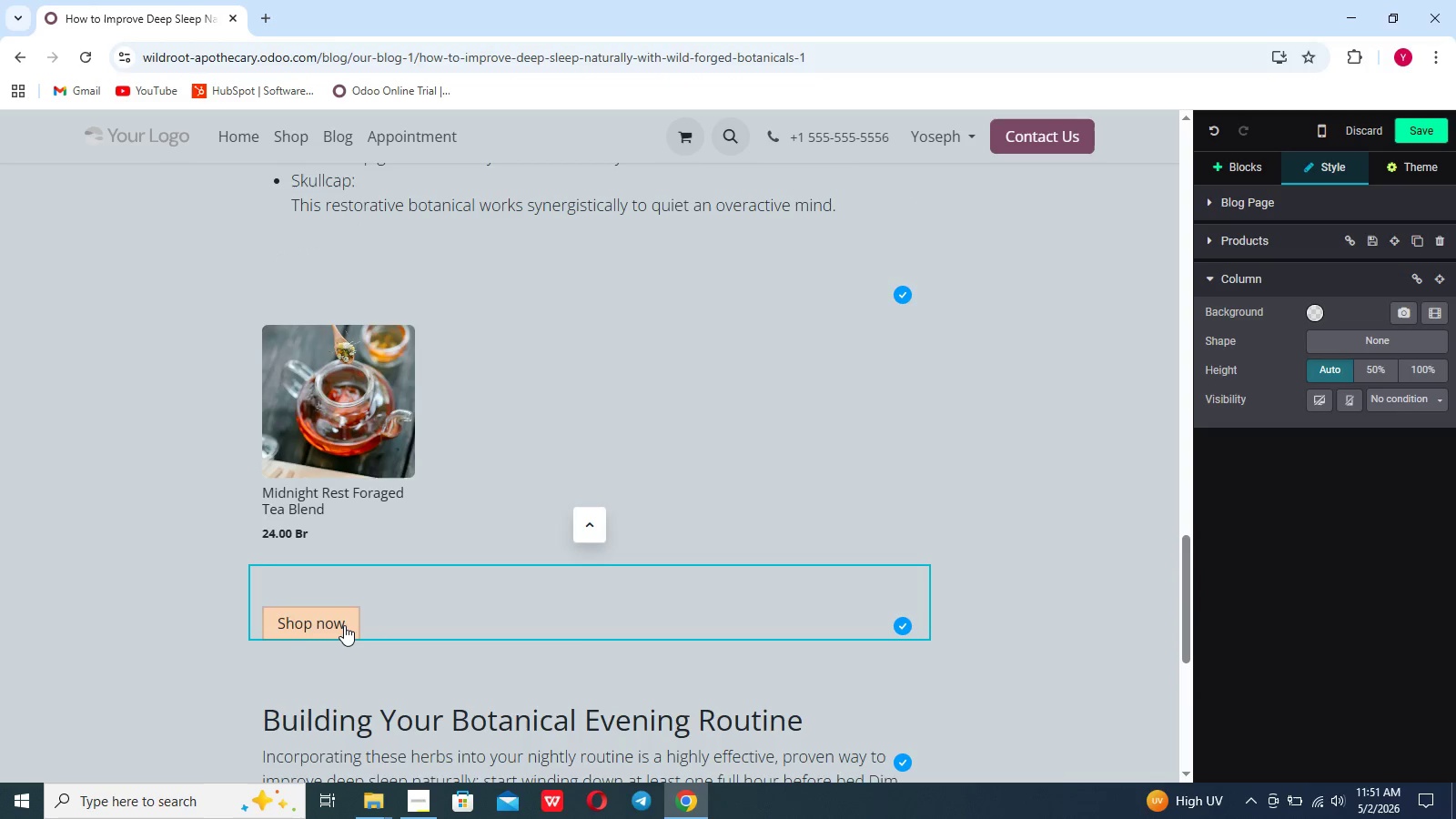 
left_click([344, 624])
 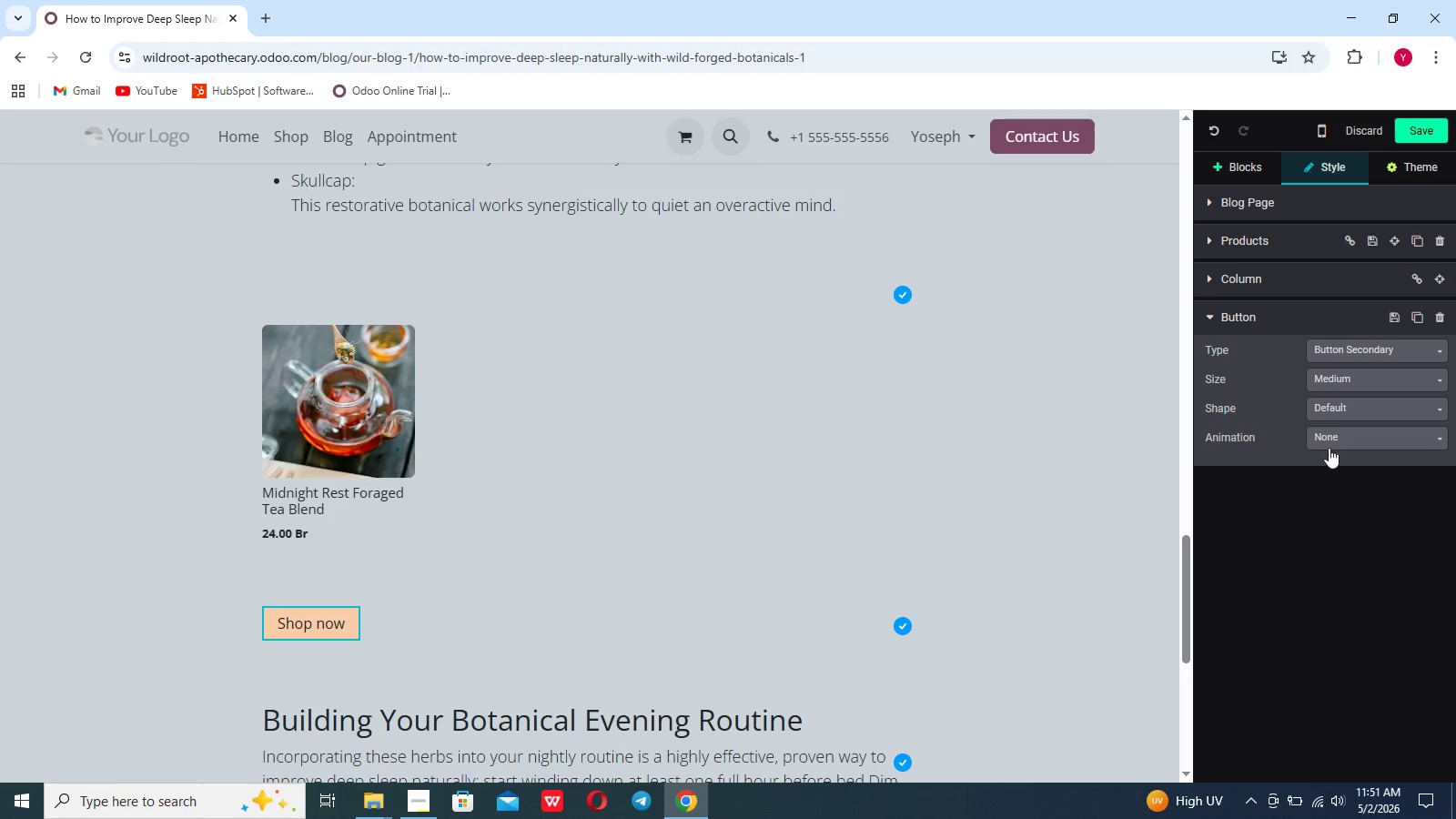 
left_click([1334, 441])
 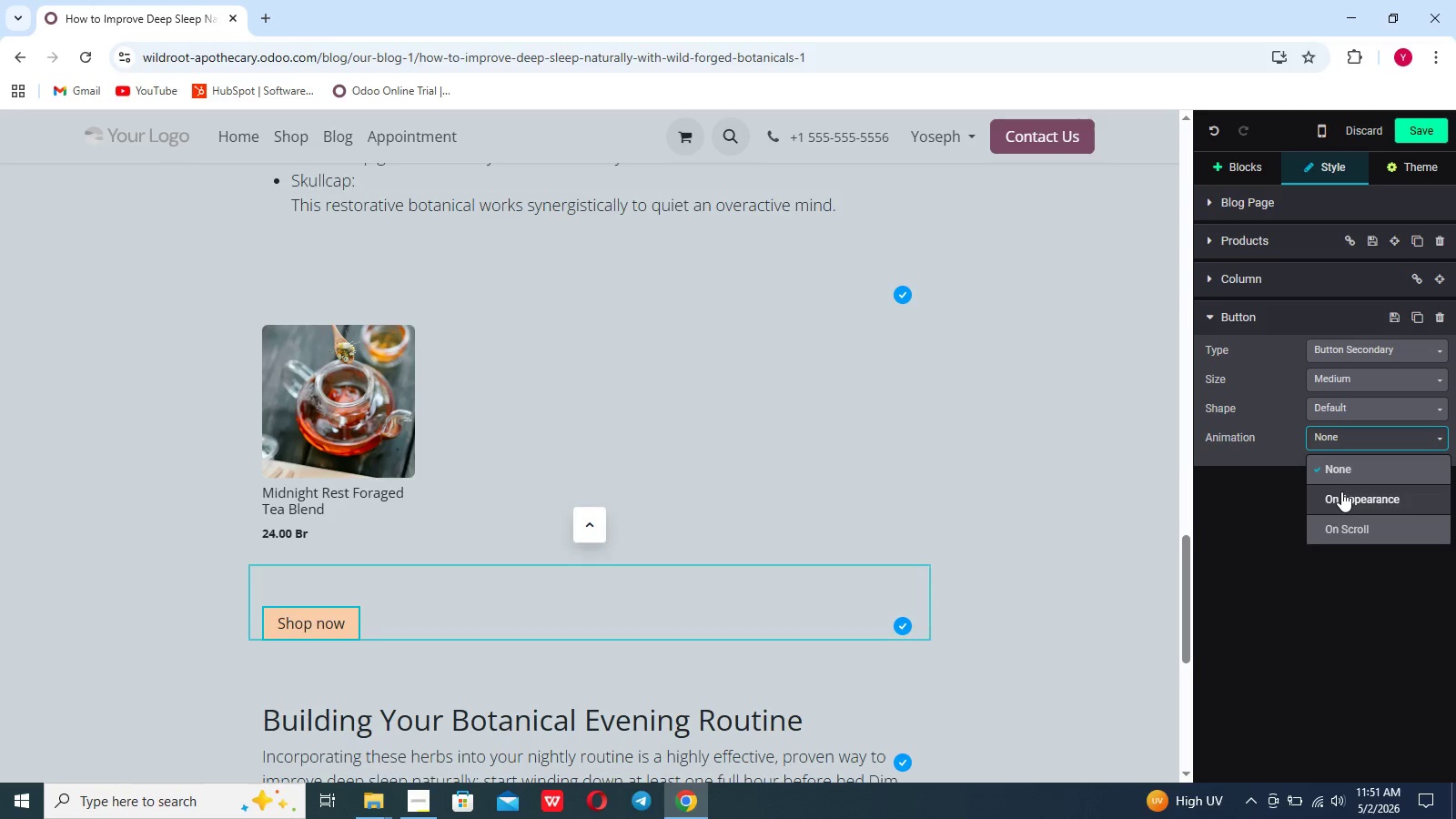 
left_click([1341, 491])
 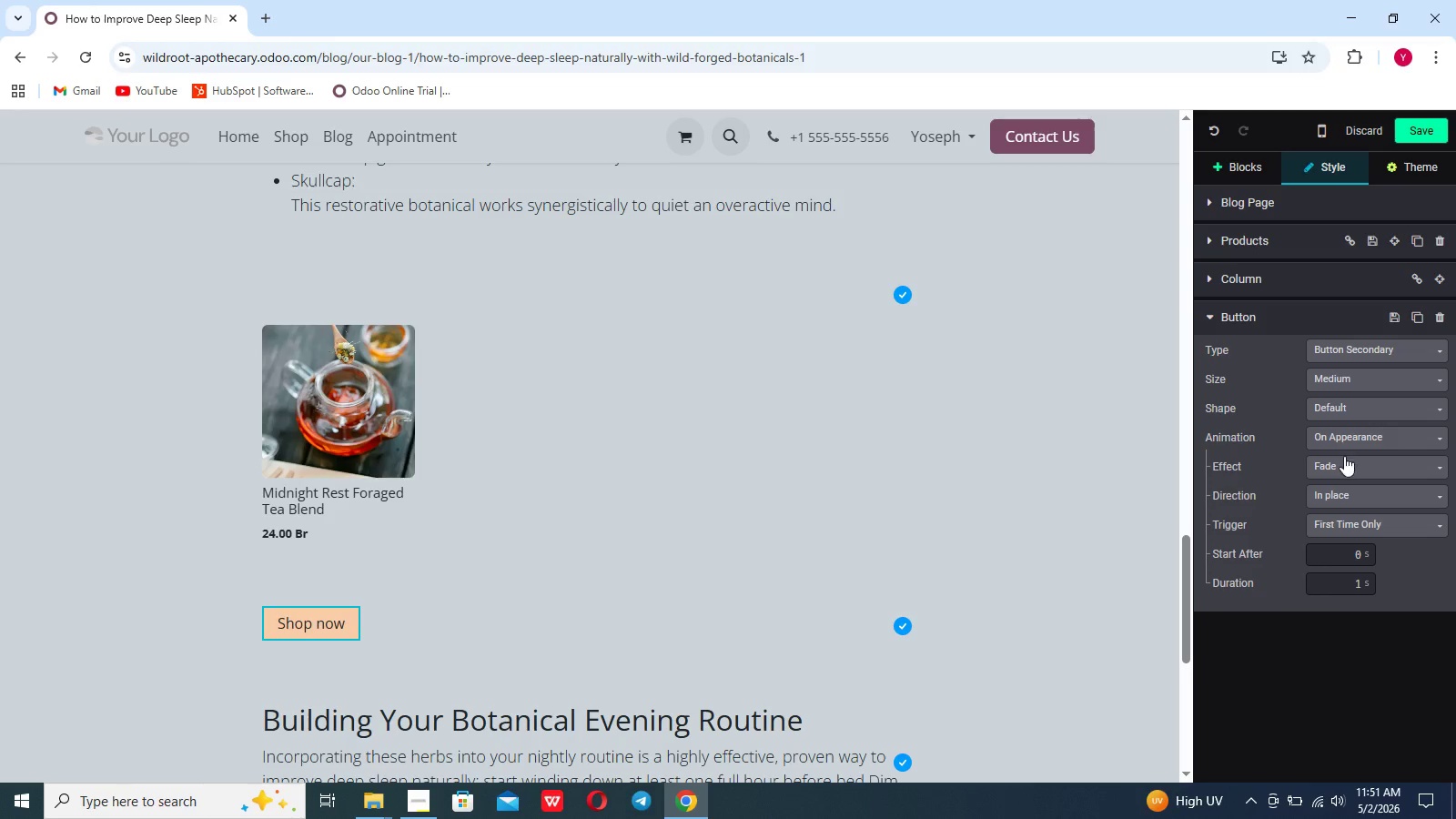 
left_click([1344, 464])
 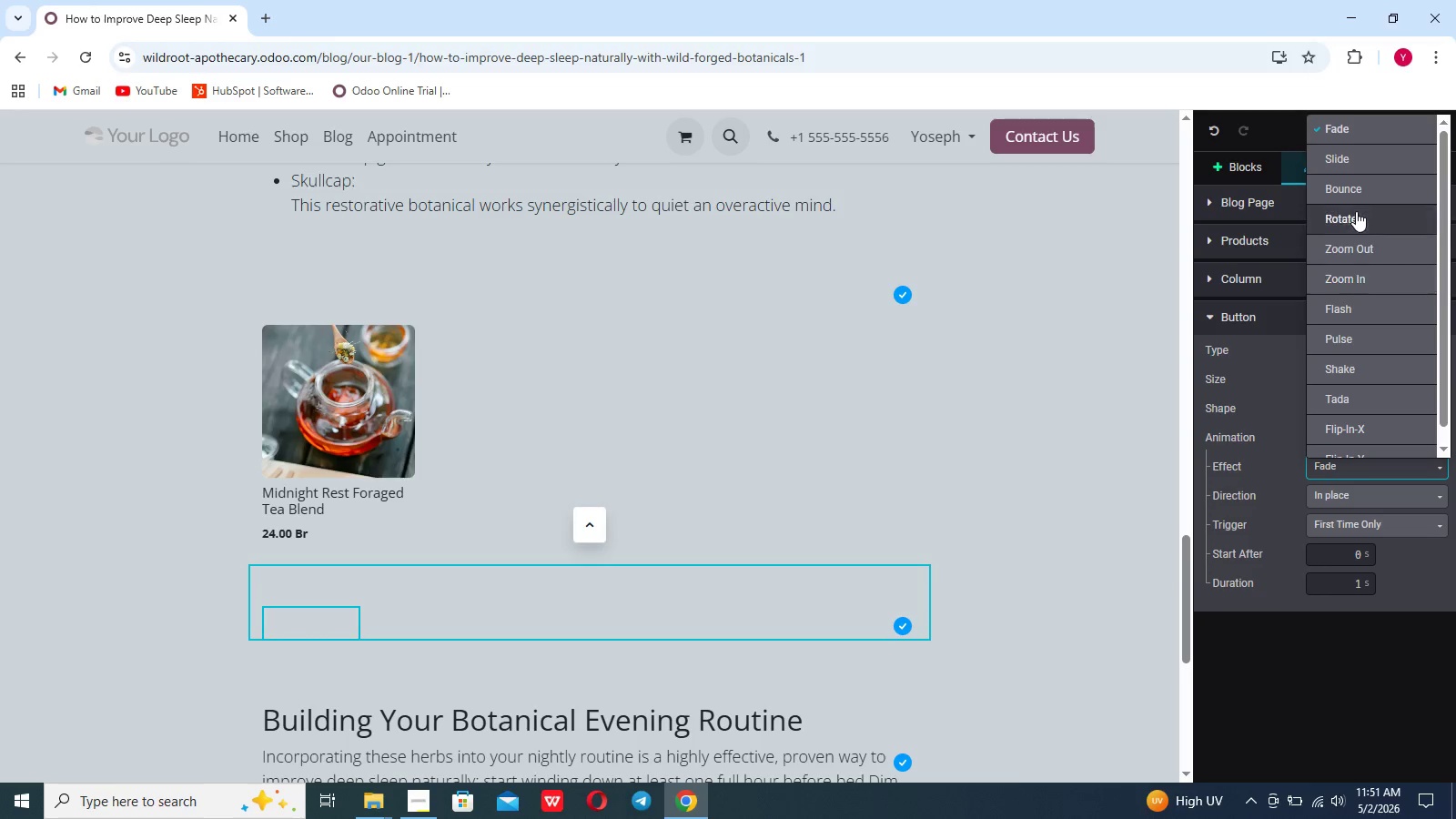 
left_click([1355, 191])
 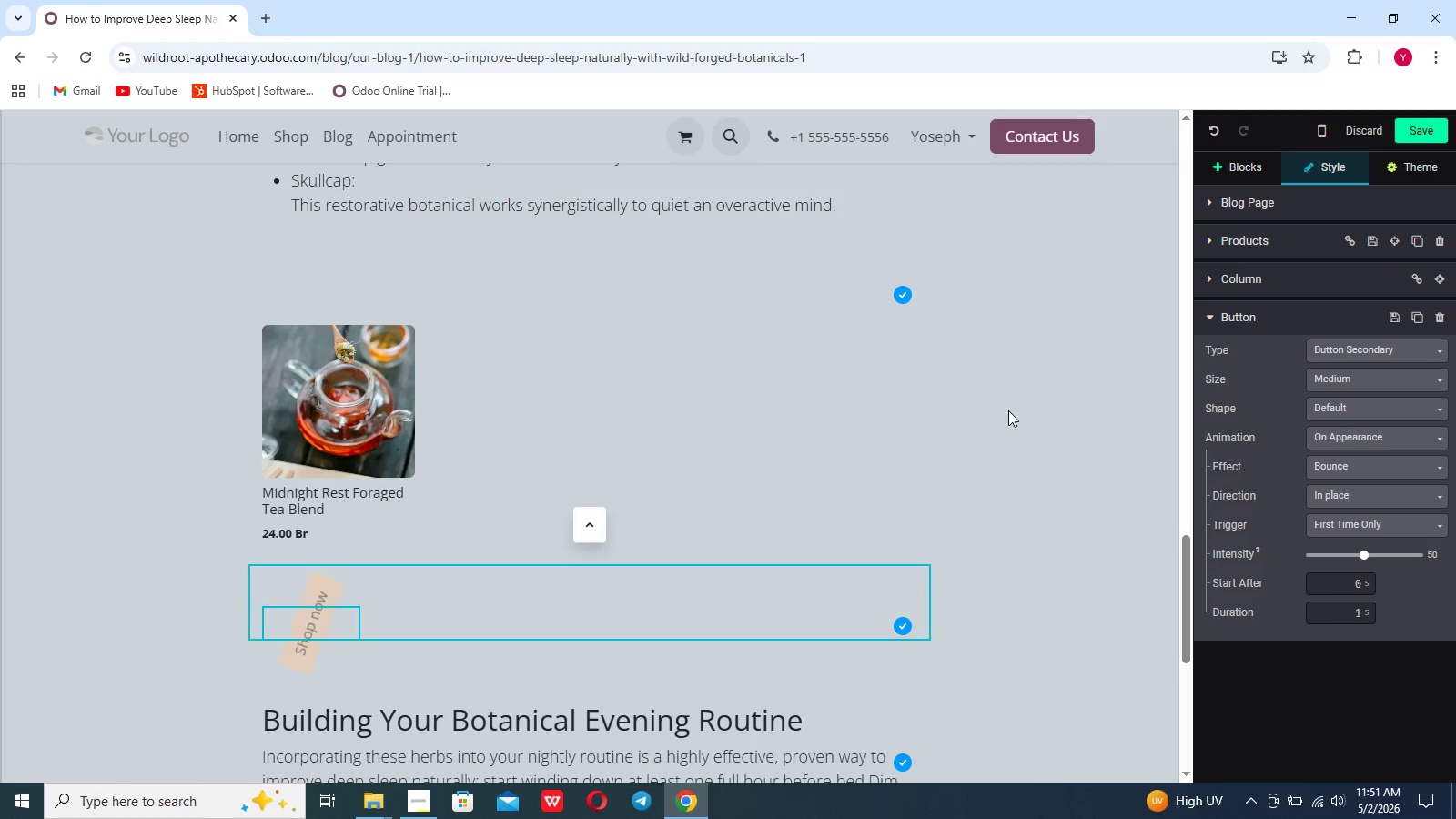 
left_click([1006, 410])
 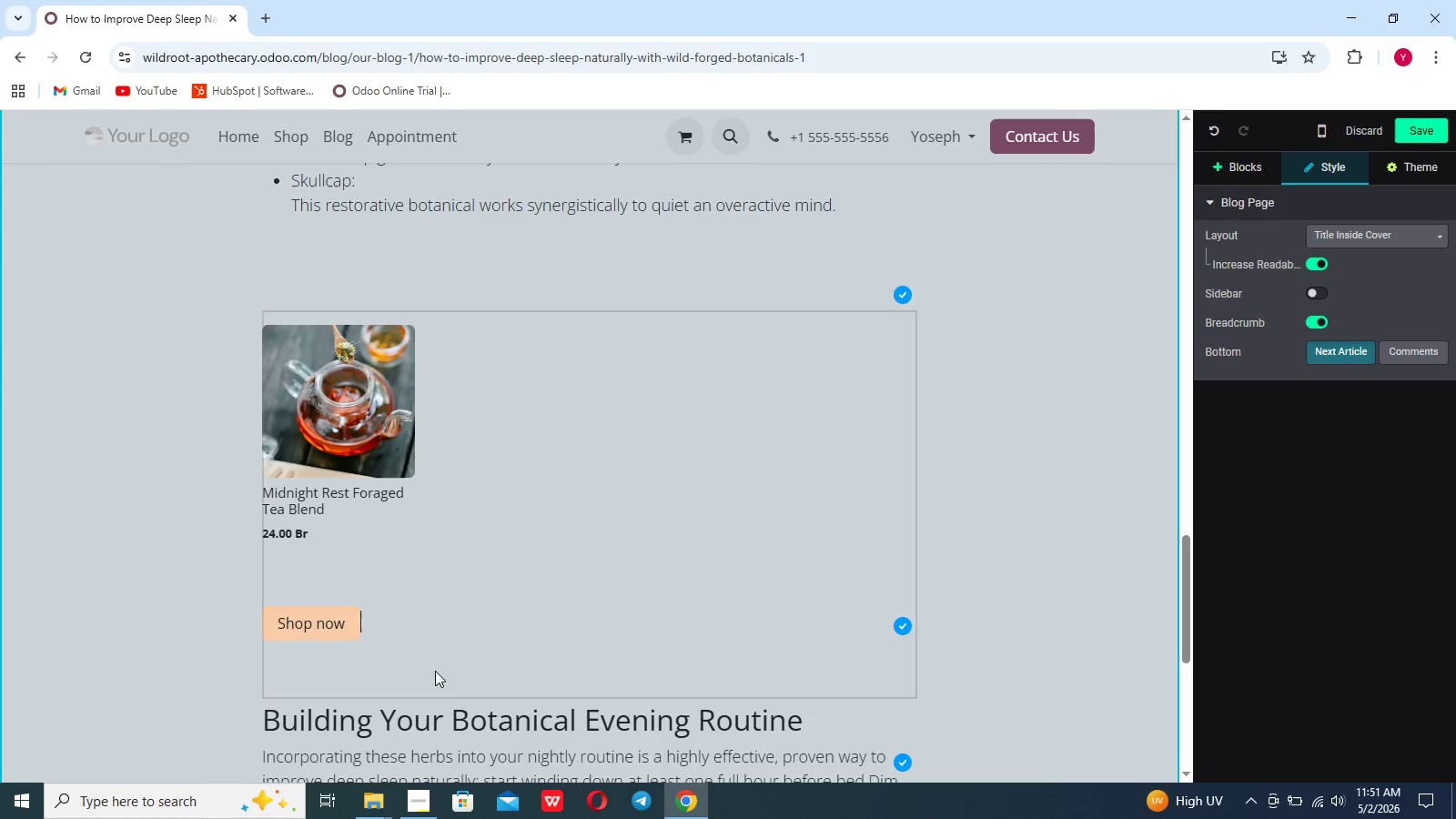 
left_click([340, 621])
 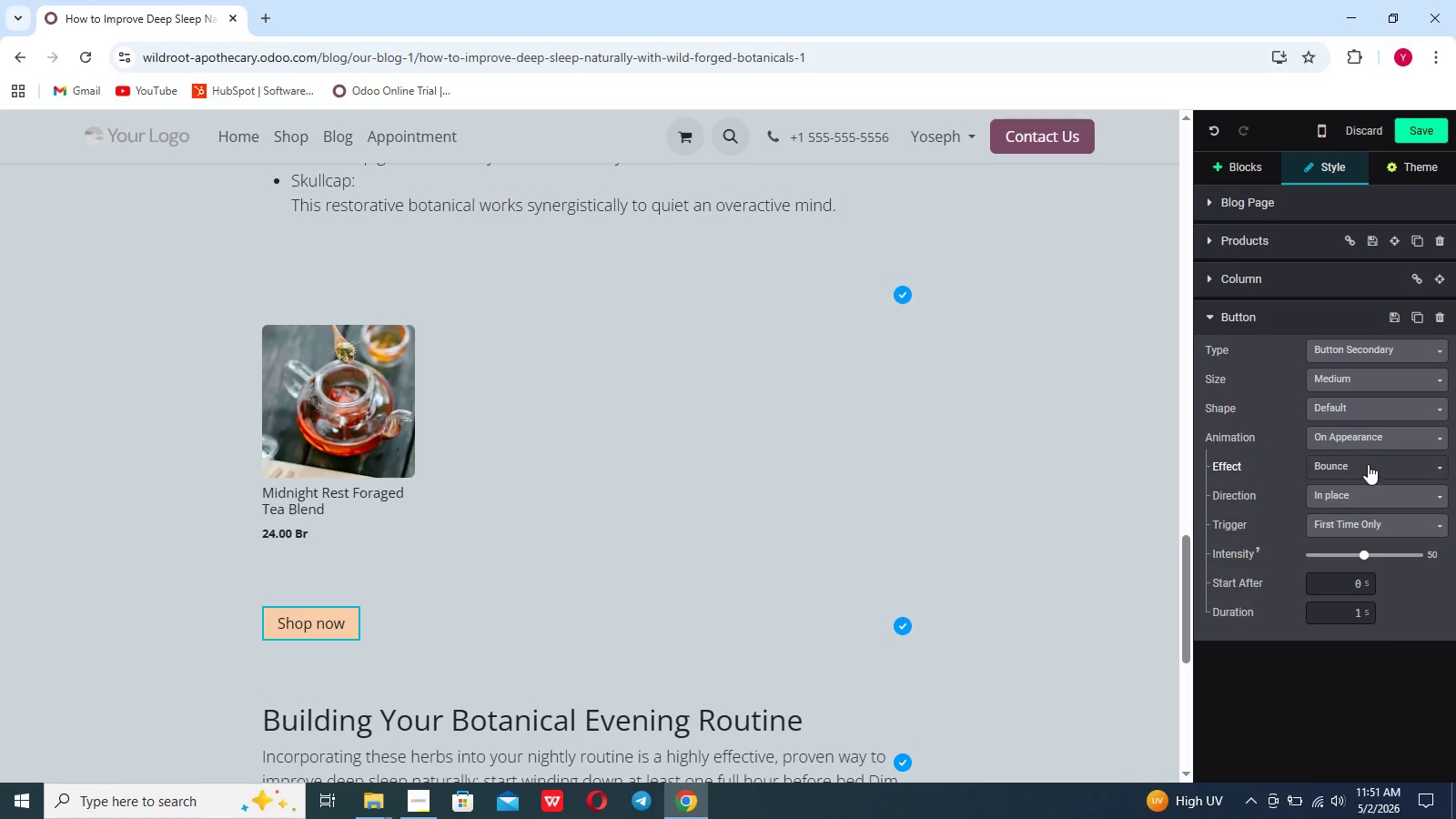 
left_click([1368, 464])
 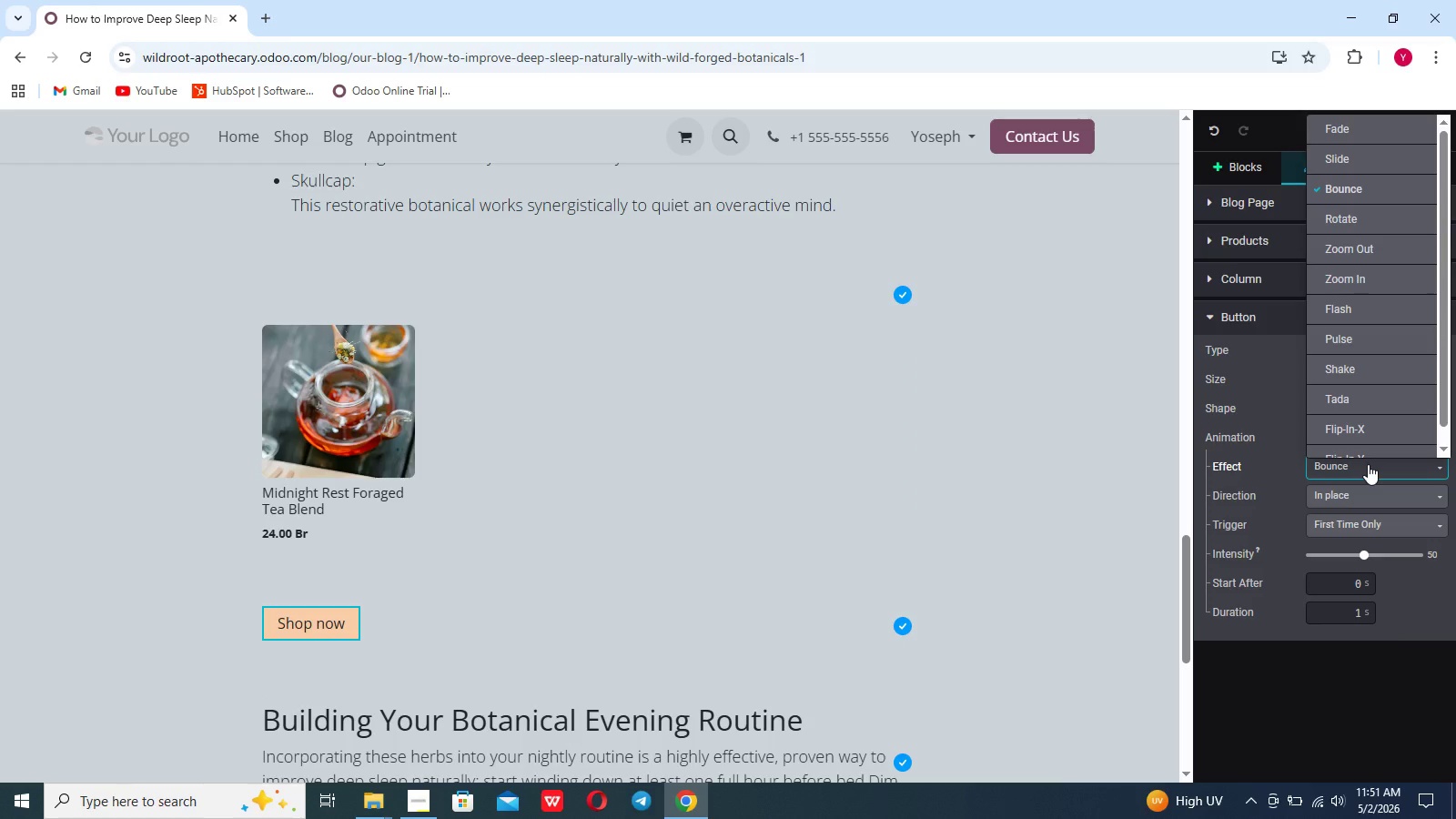 
left_click([1368, 464])
 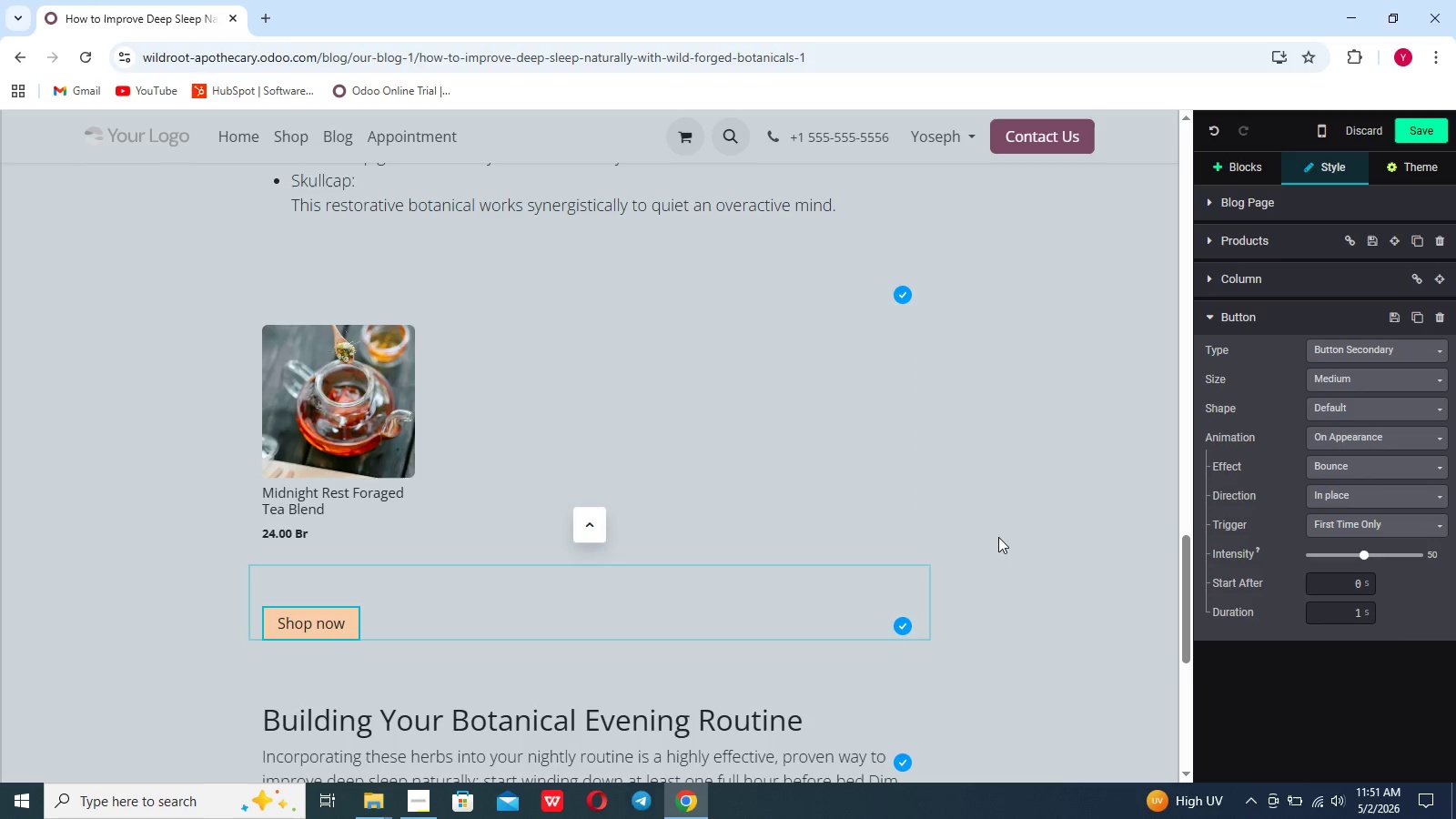 
left_click([998, 537])
 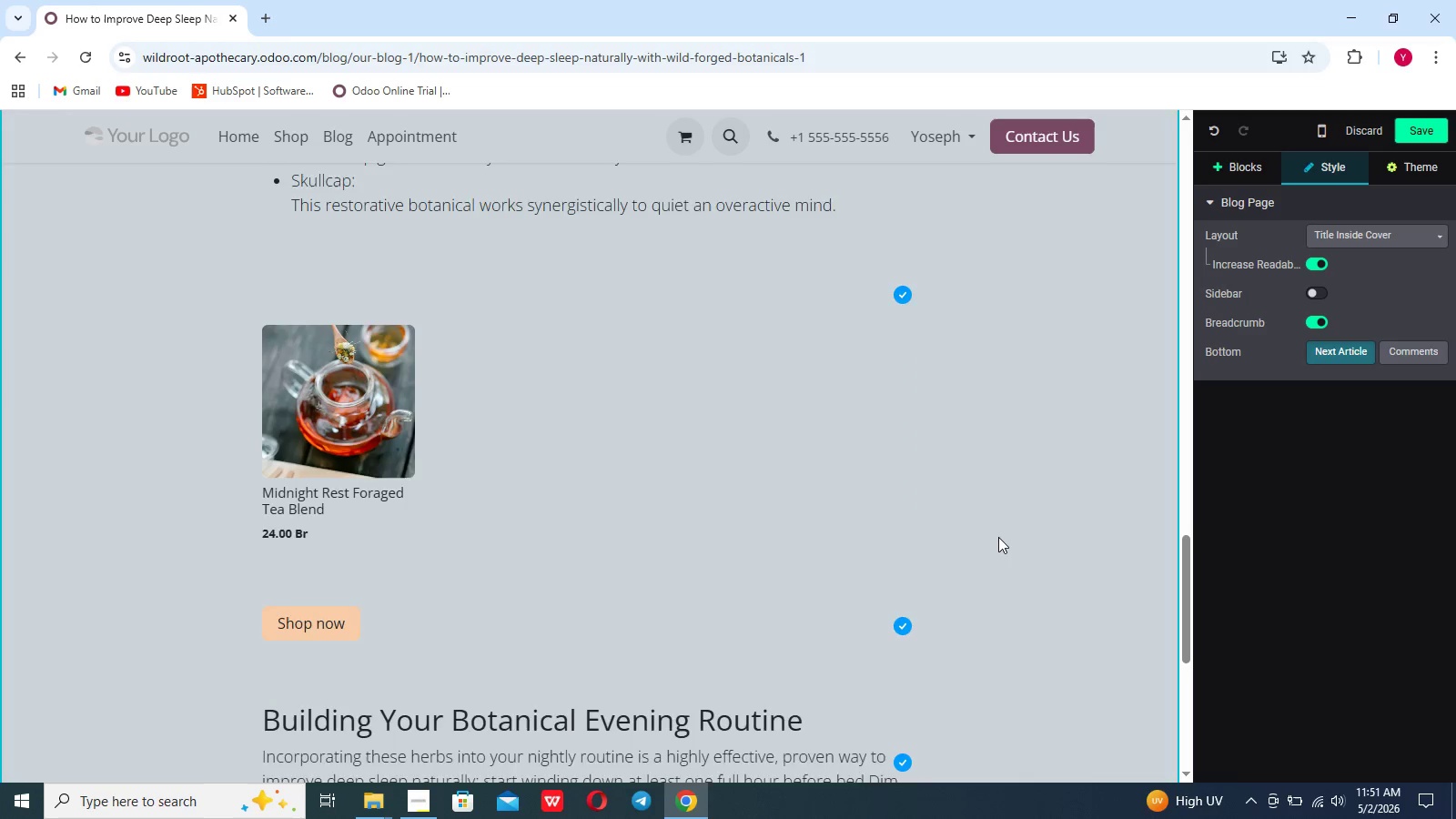 
scroll: coordinate [998, 537], scroll_direction: up, amount: 13.0
 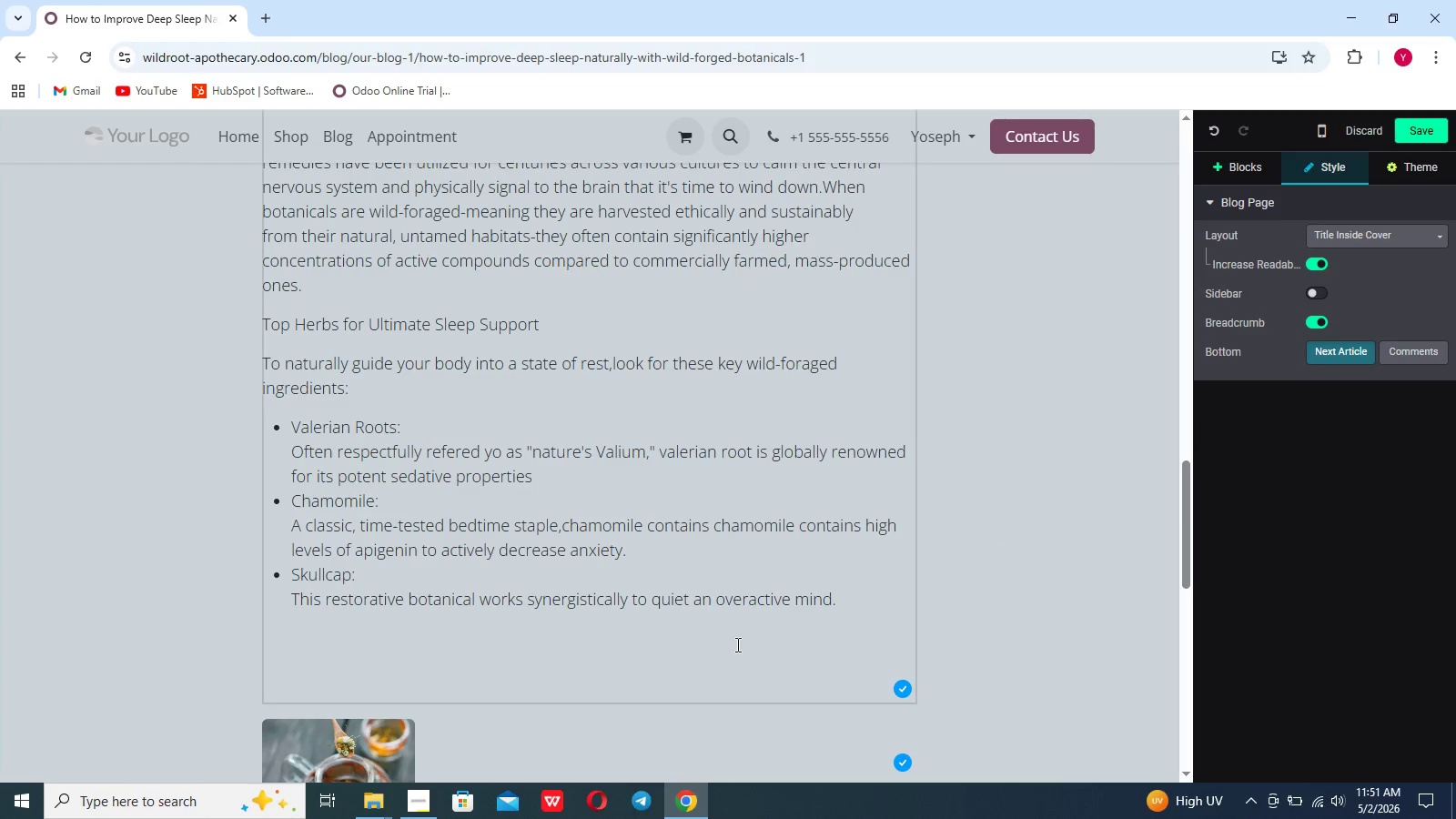 
left_click([736, 644])
 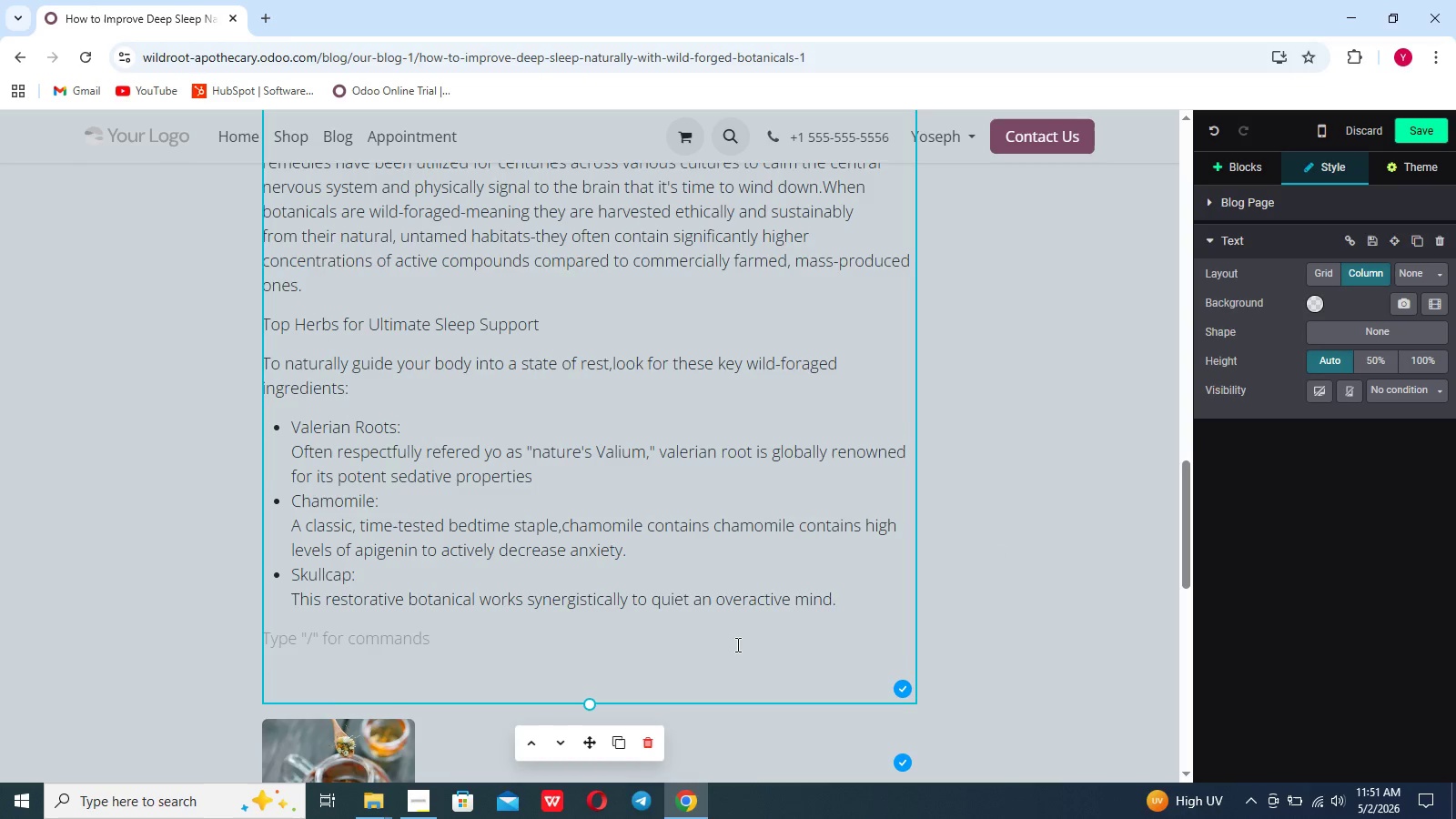 
scroll: coordinate [736, 644], scroll_direction: up, amount: 22.0
 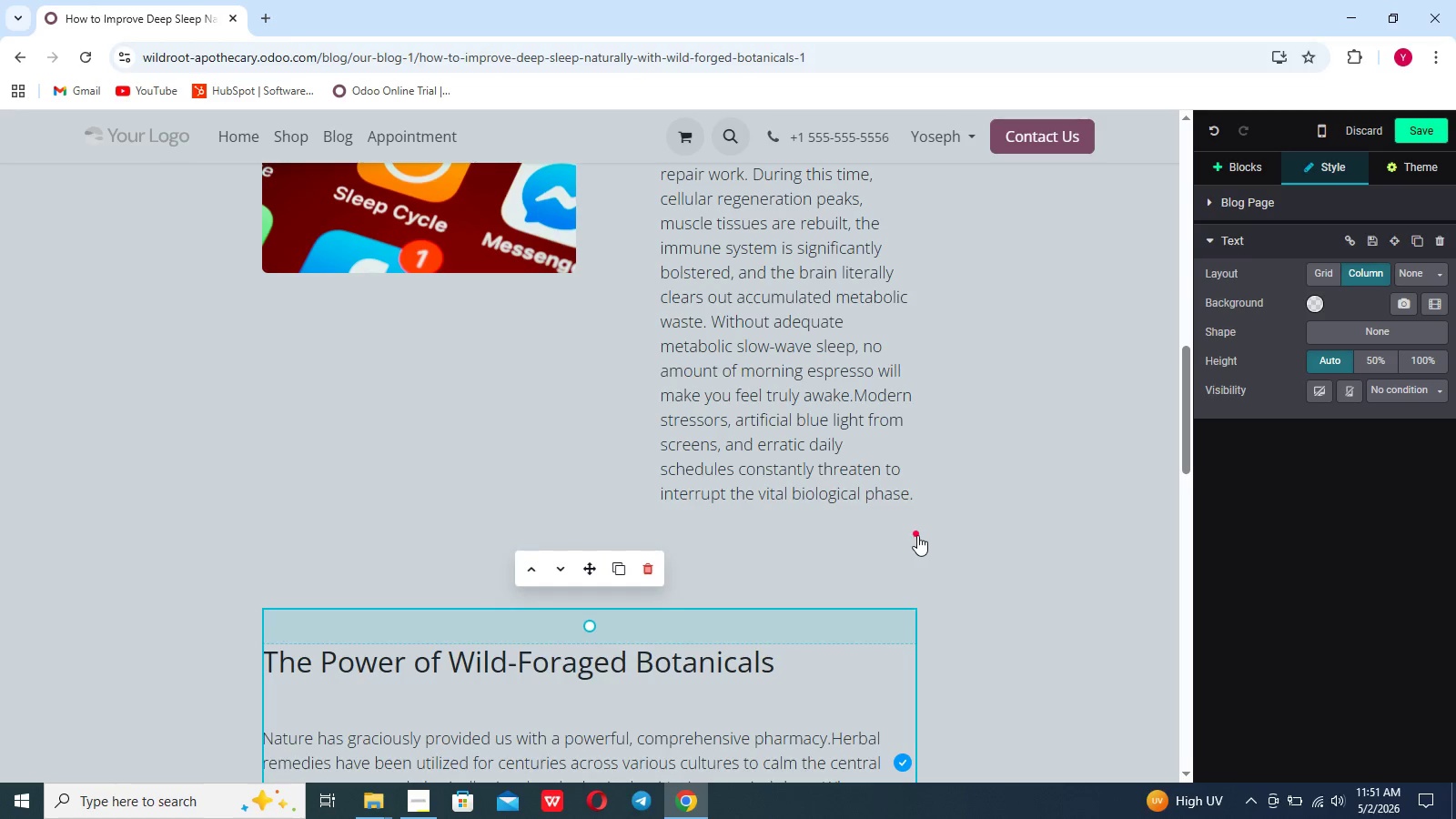 
left_click([917, 535])
 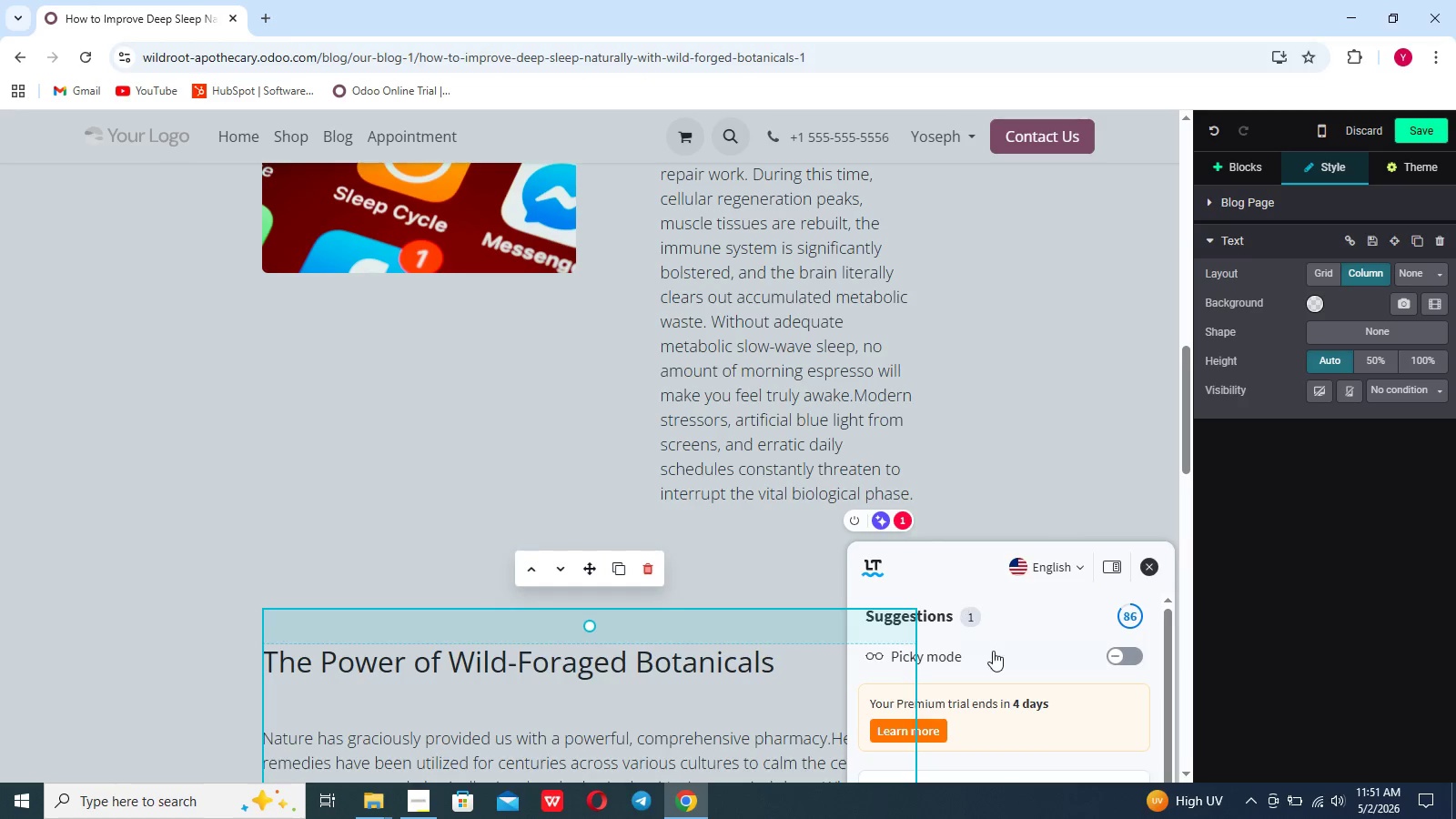 
scroll: coordinate [993, 651], scroll_direction: down, amount: 8.0
 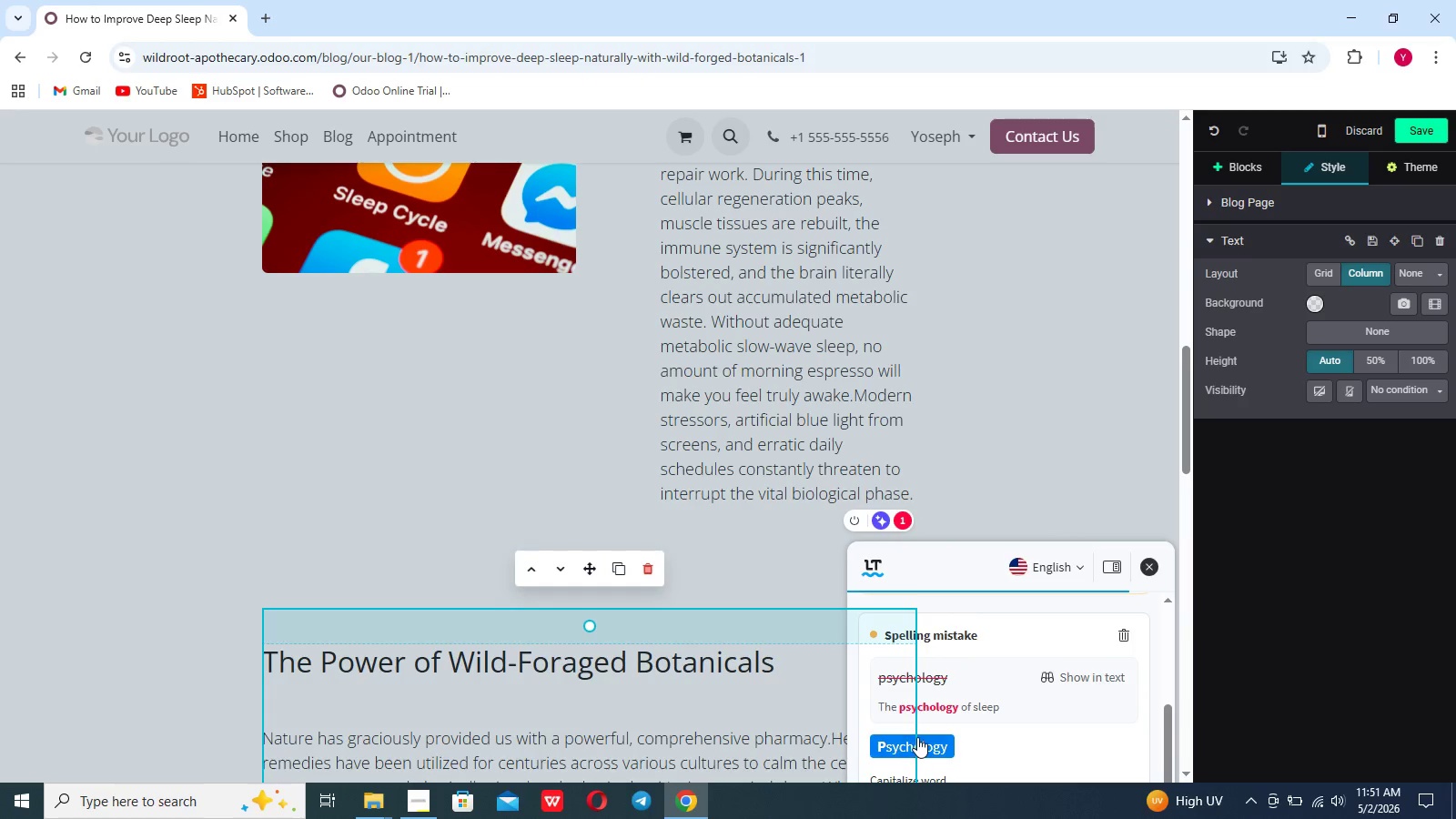 
left_click([917, 737])
 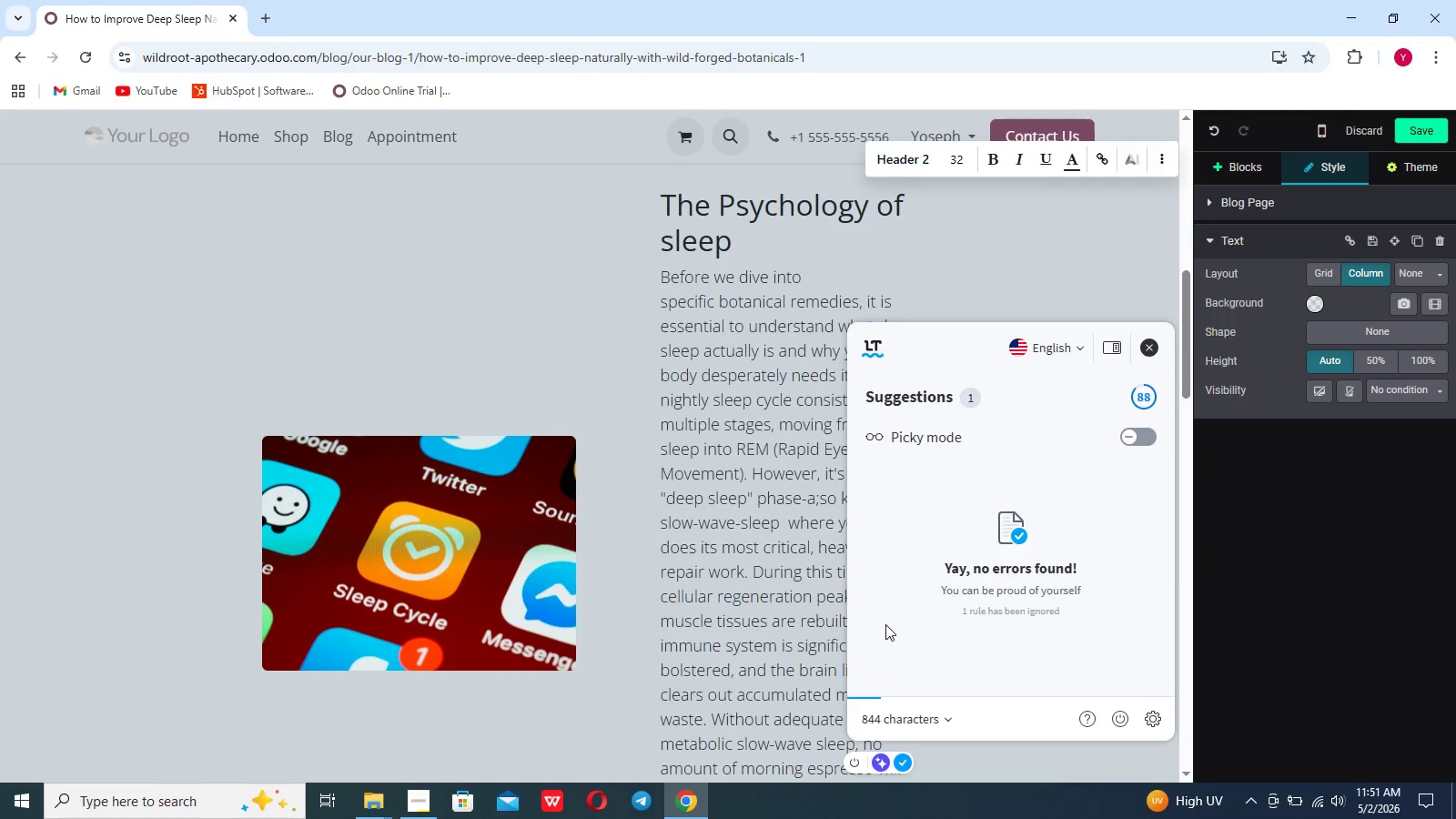 
left_click([752, 580])
 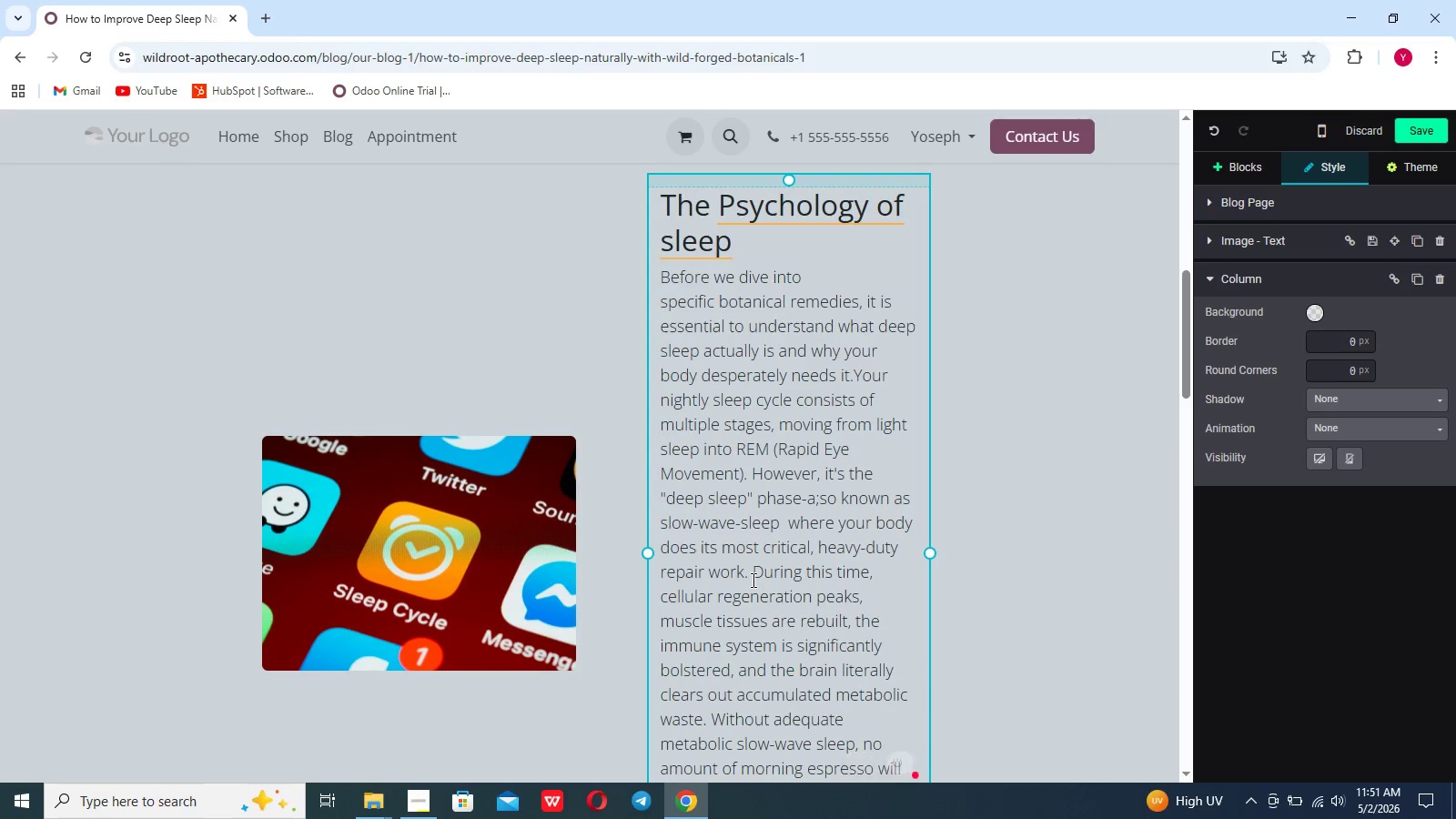 
scroll: coordinate [752, 580], scroll_direction: up, amount: 3.0
 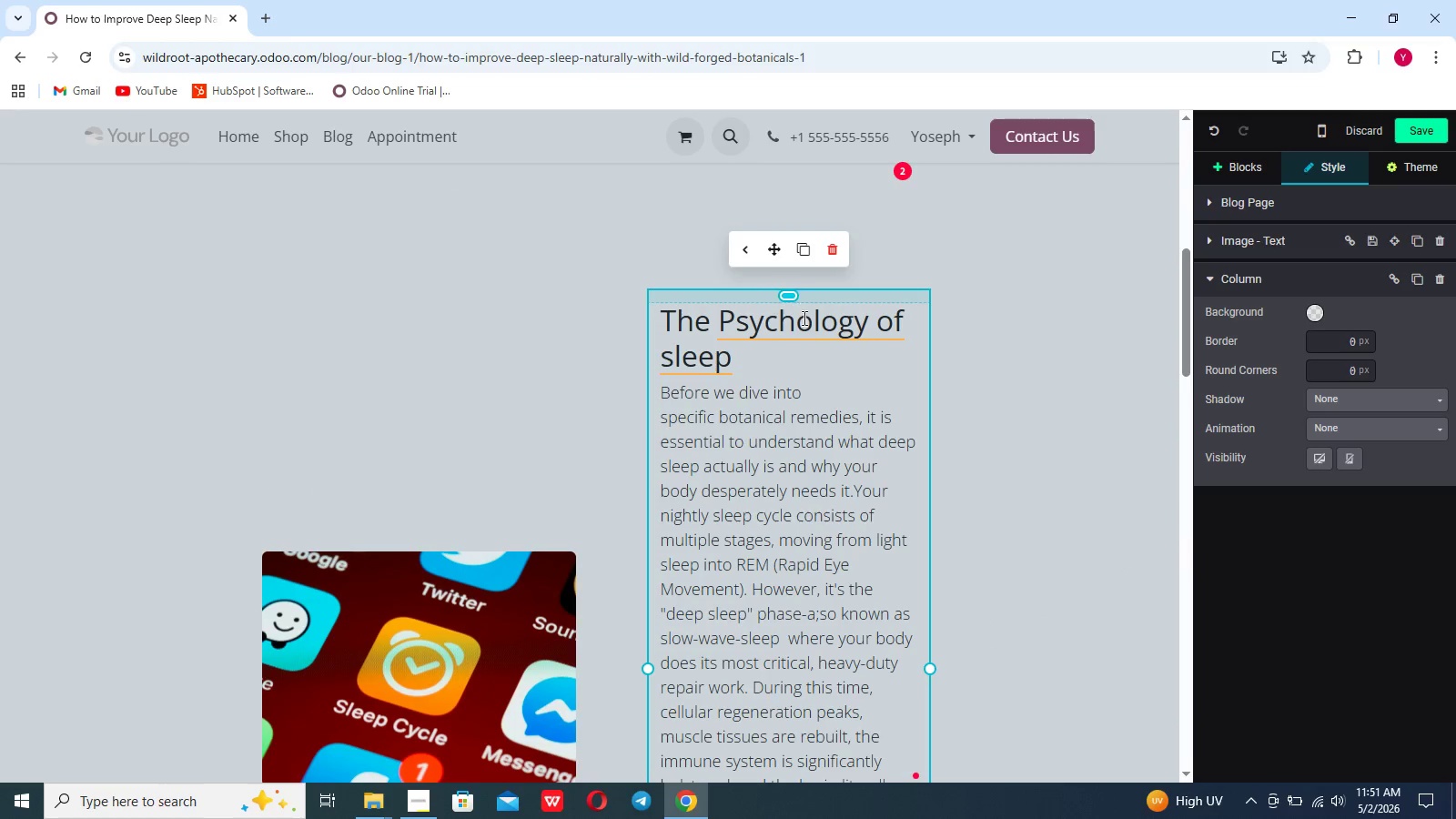 
left_click([794, 334])
 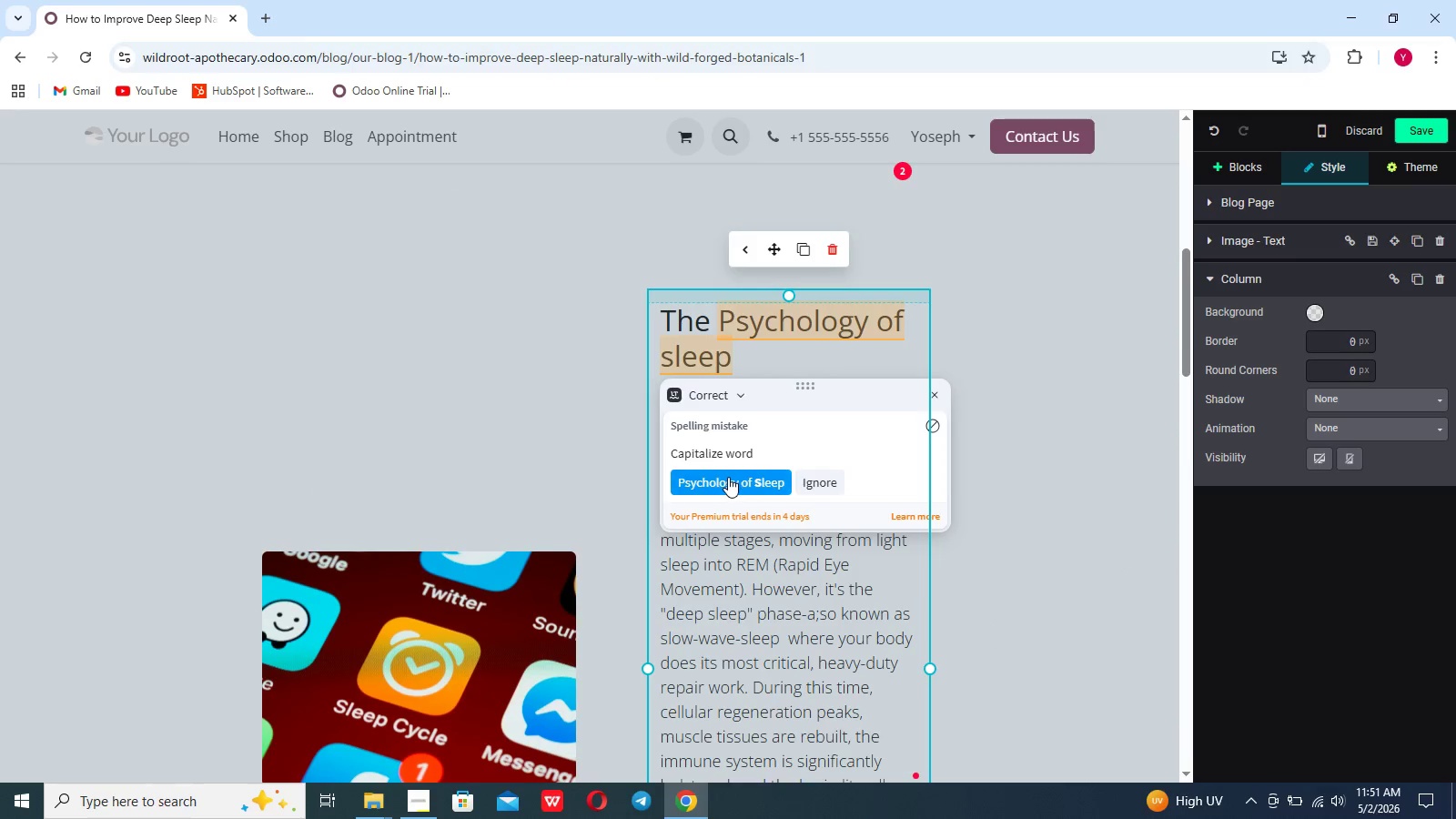 
left_click([728, 478])
 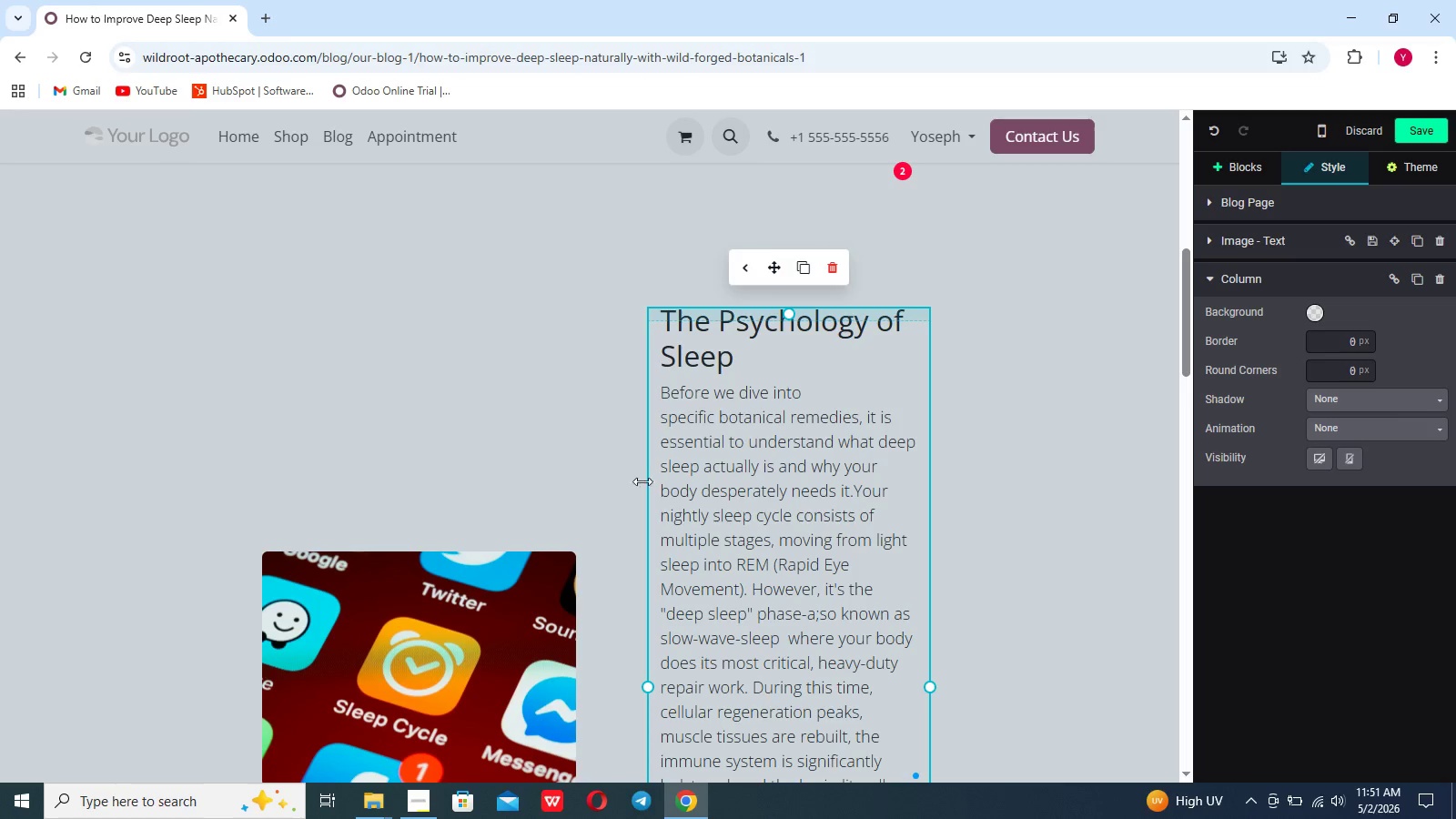 
scroll: coordinate [629, 480], scroll_direction: up, amount: 13.0
 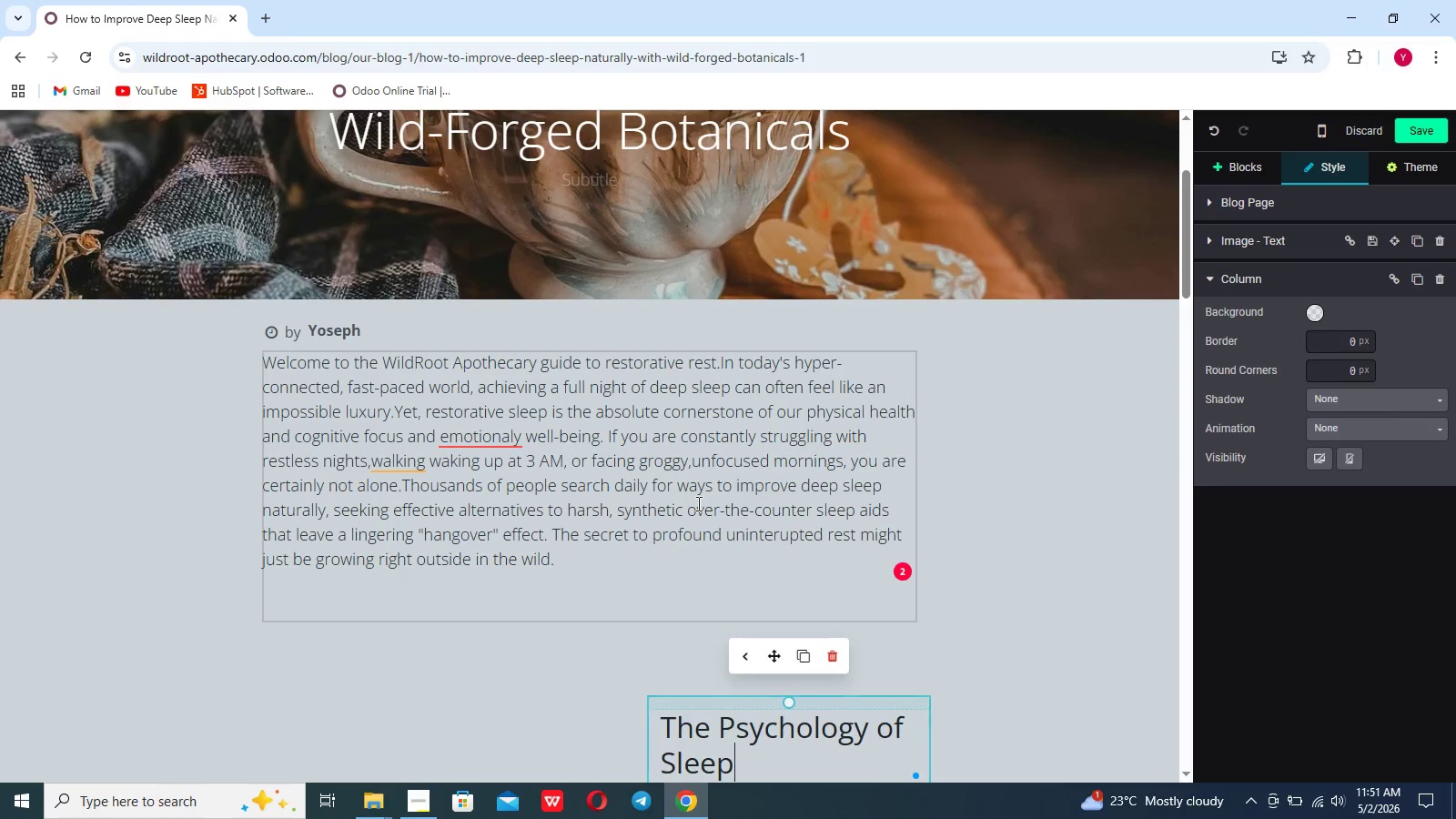 
left_click([697, 503])
 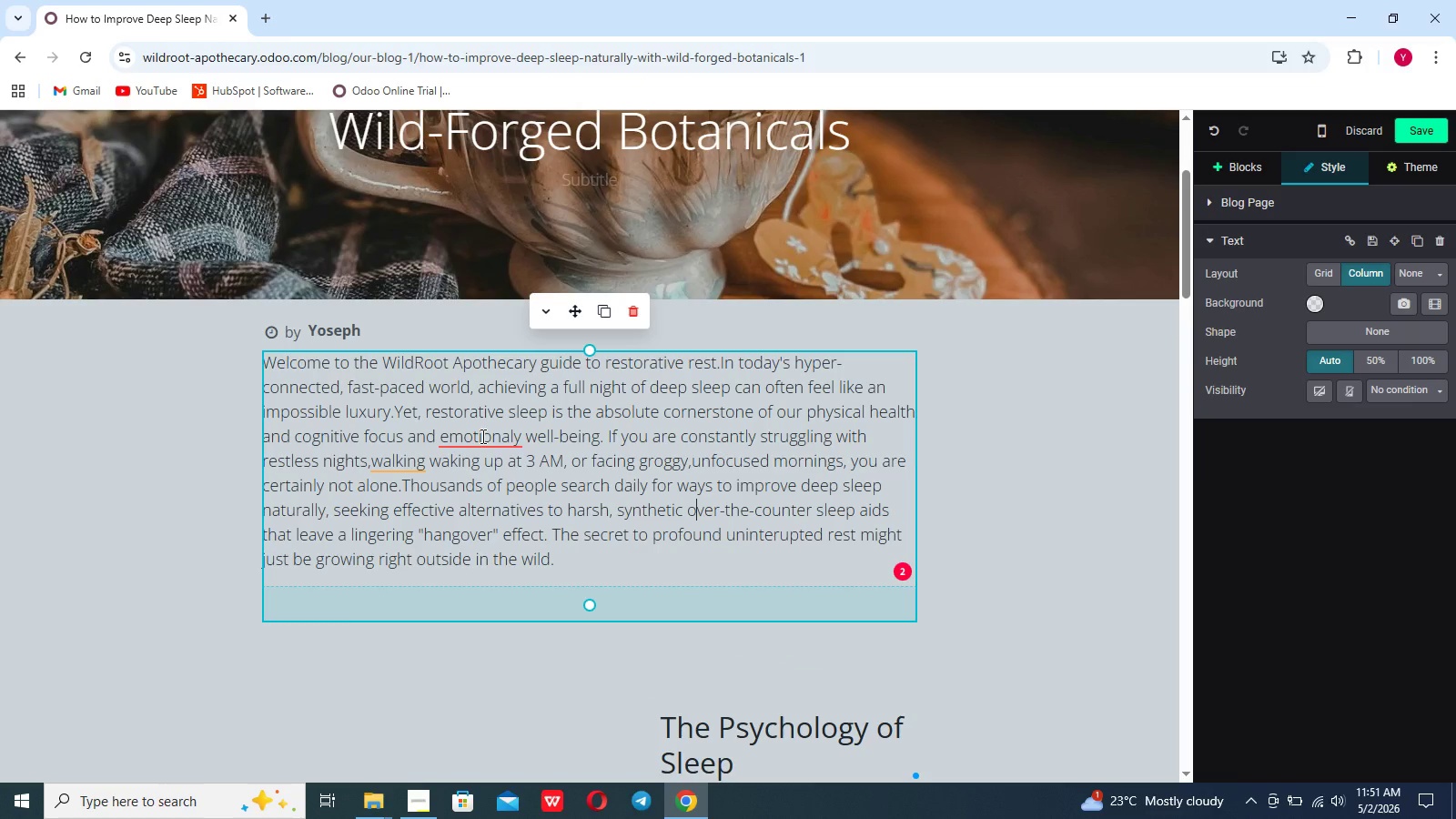 
left_click([481, 436])
 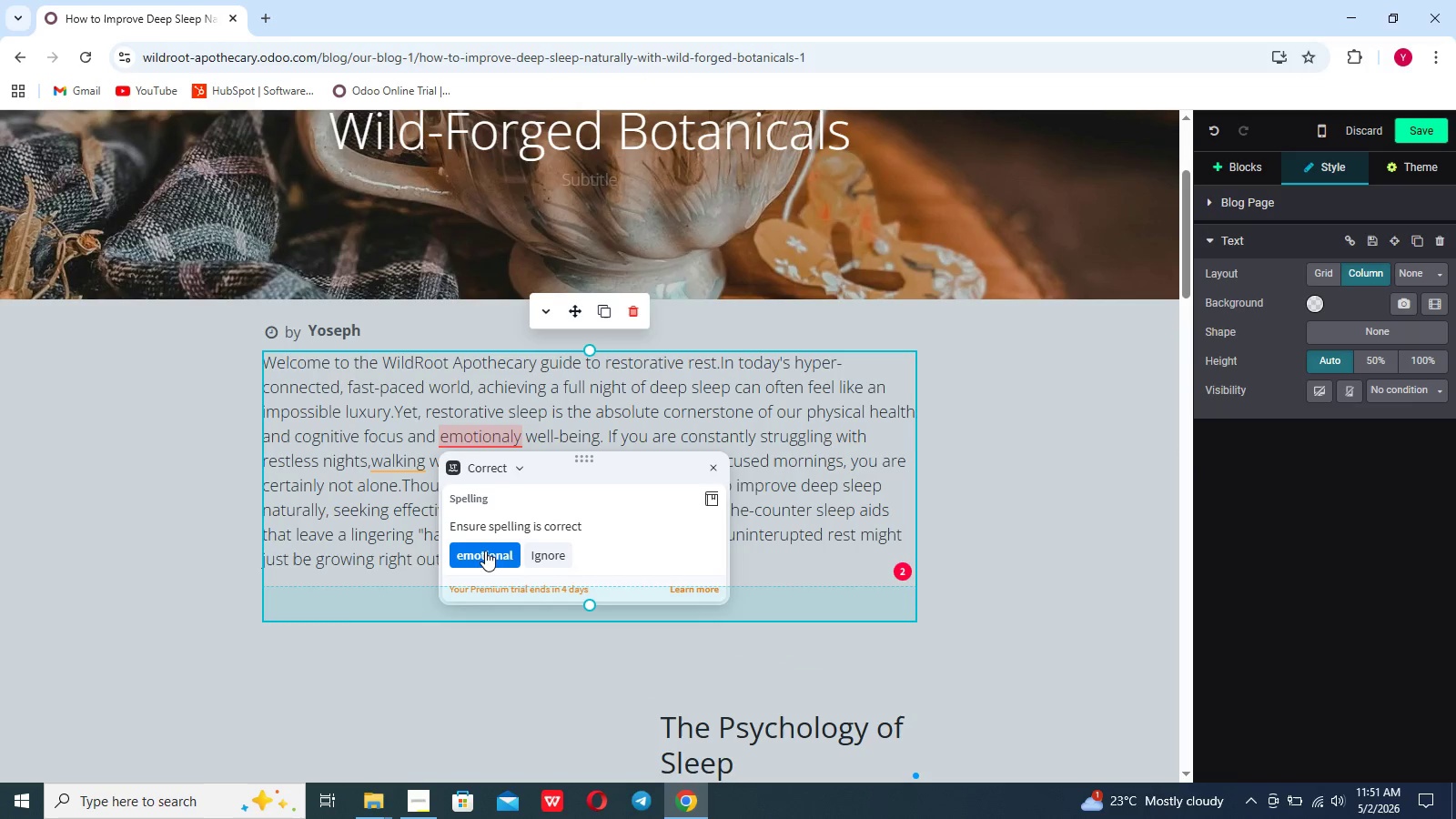 
left_click([485, 551])
 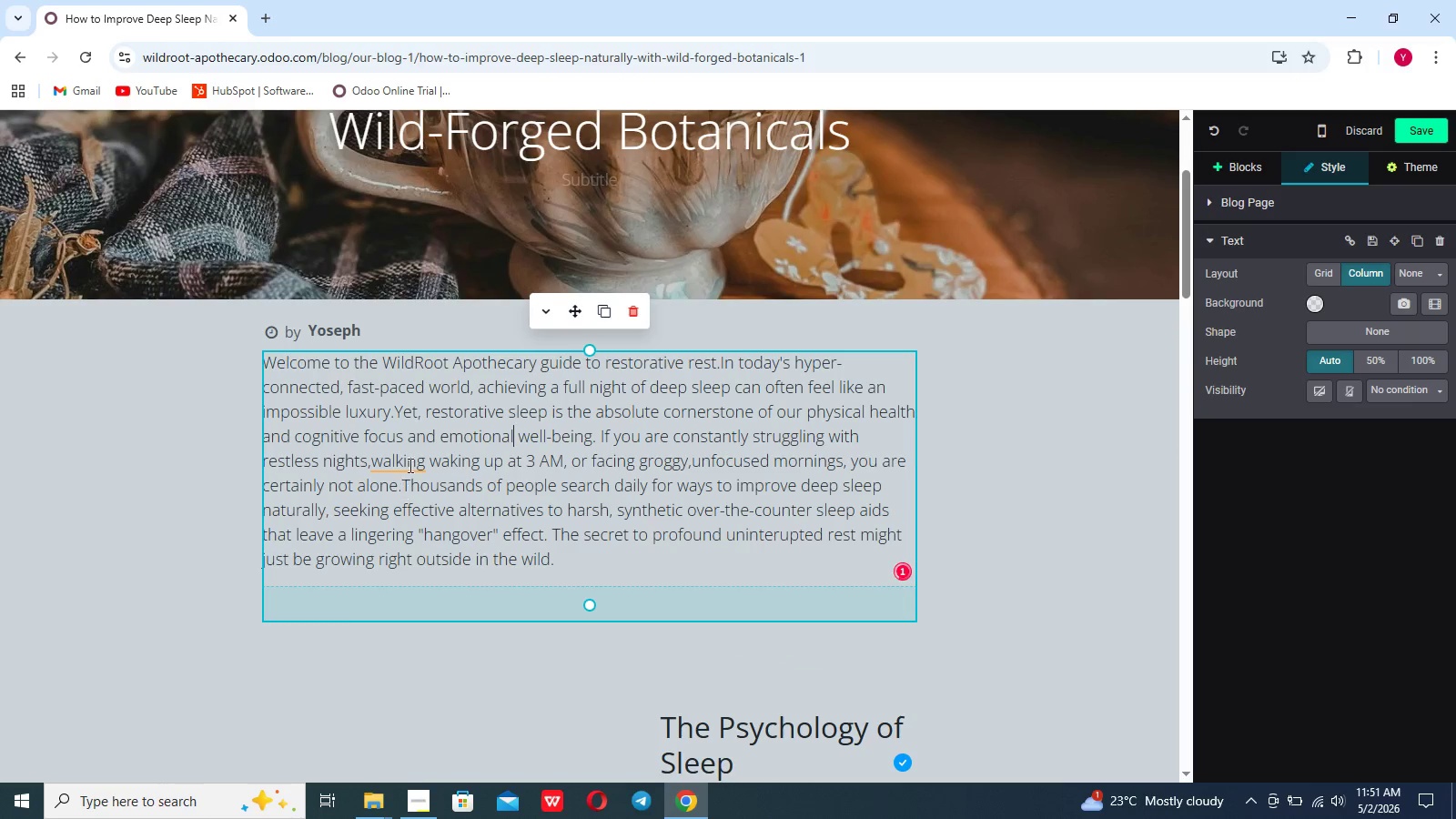 
left_click([409, 466])
 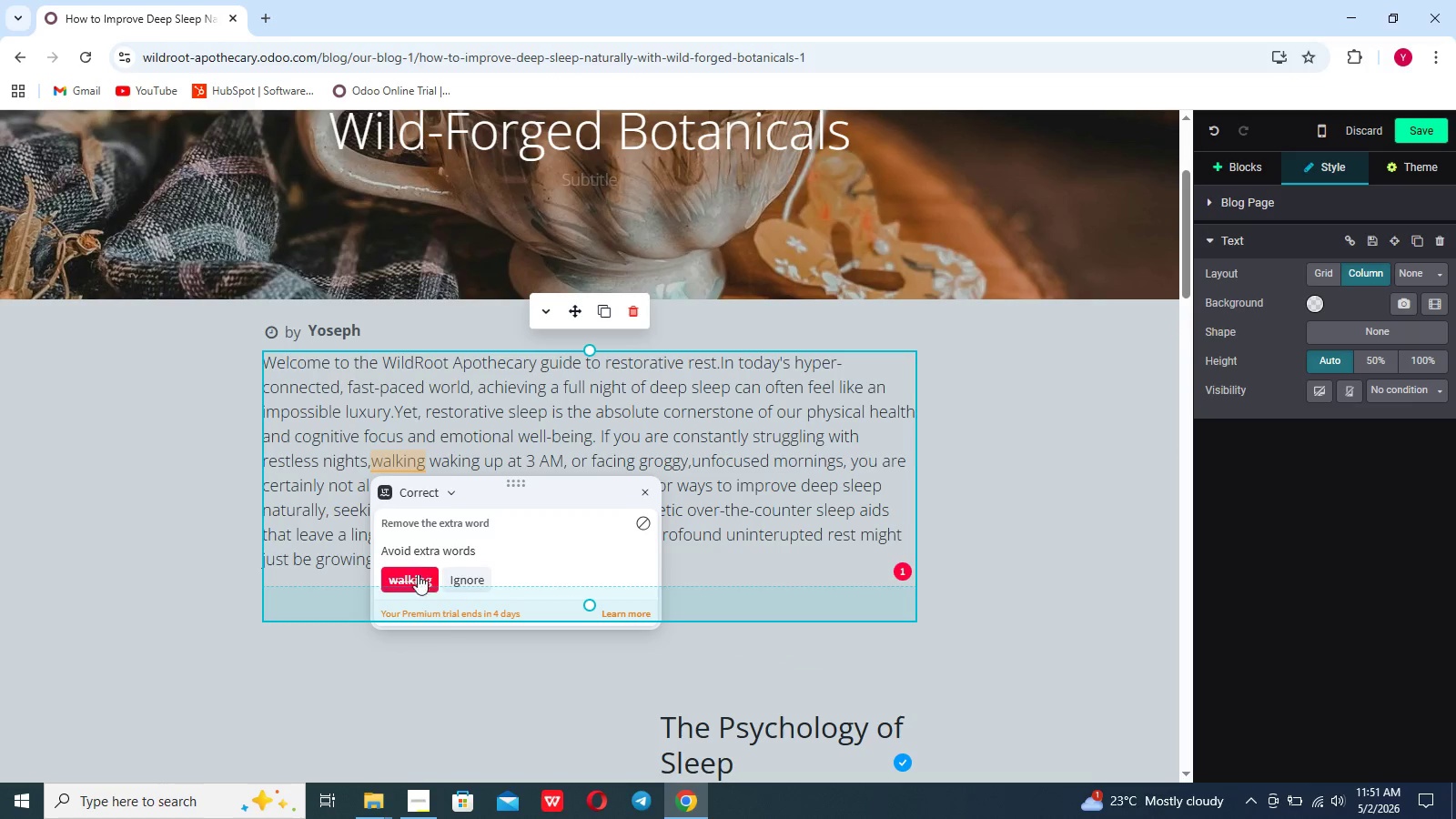 
left_click([417, 576])
 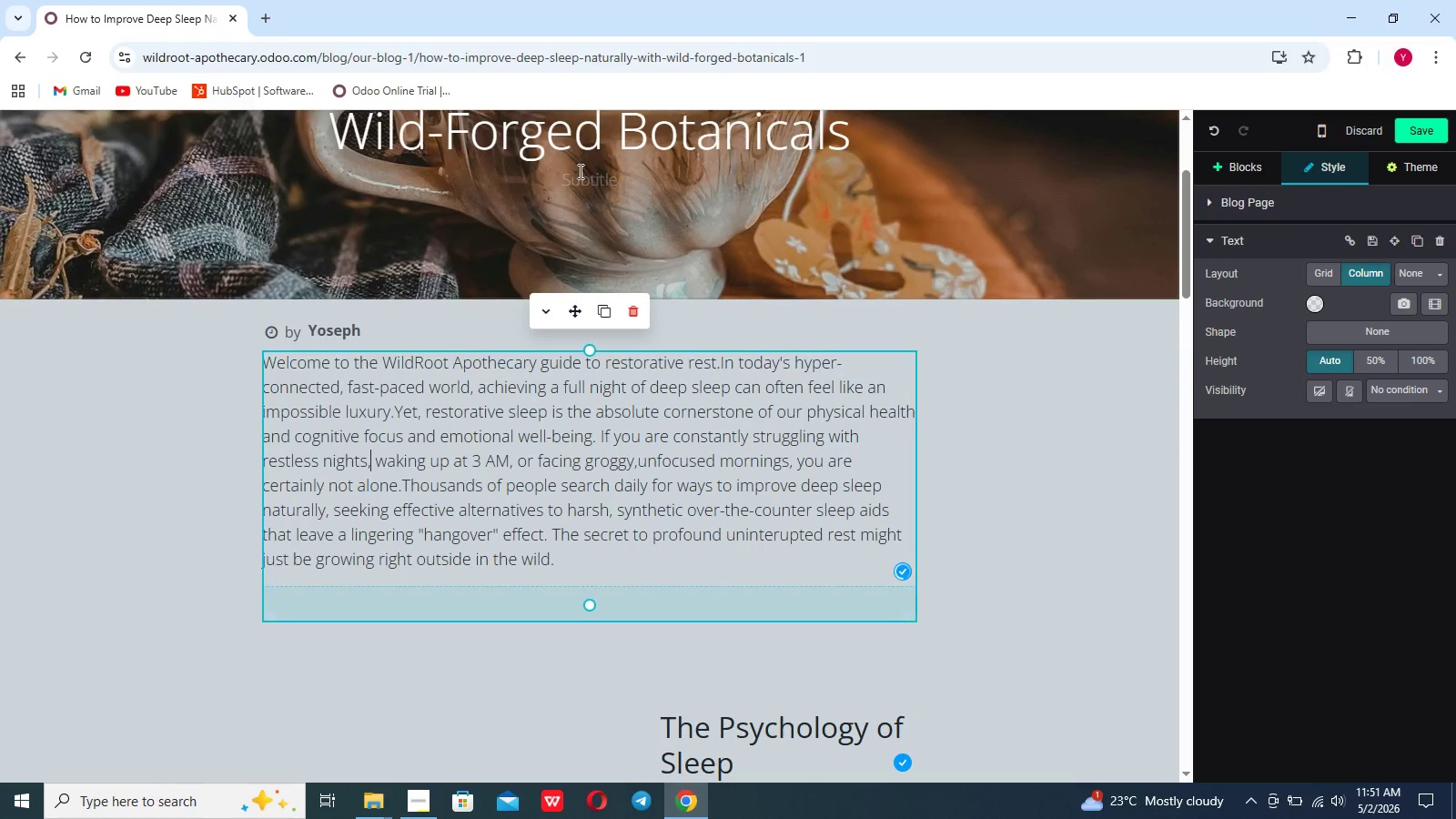 
left_click([580, 171])
 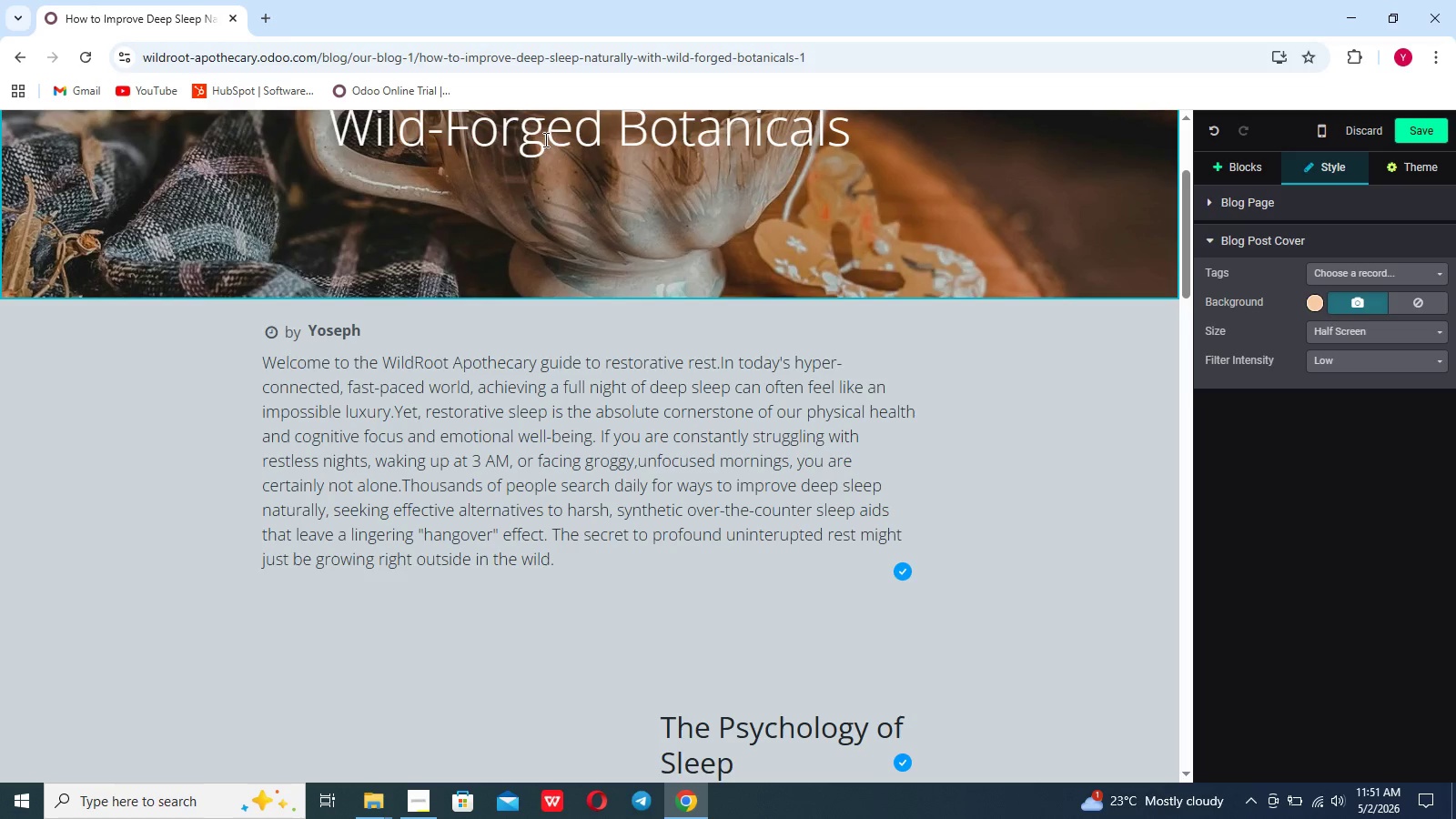 
left_click([541, 133])
 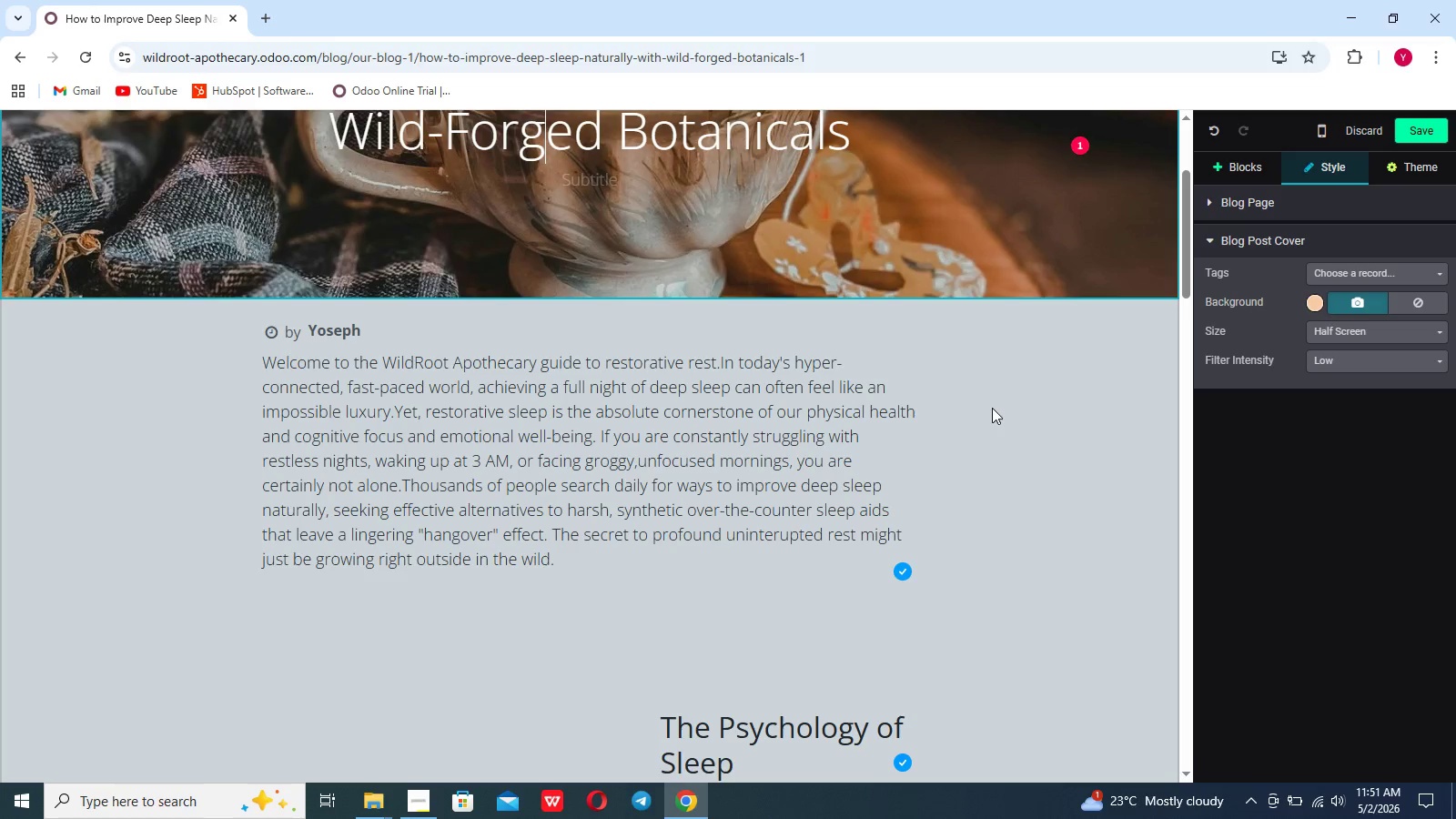 
scroll: coordinate [992, 408], scroll_direction: up, amount: 7.0
 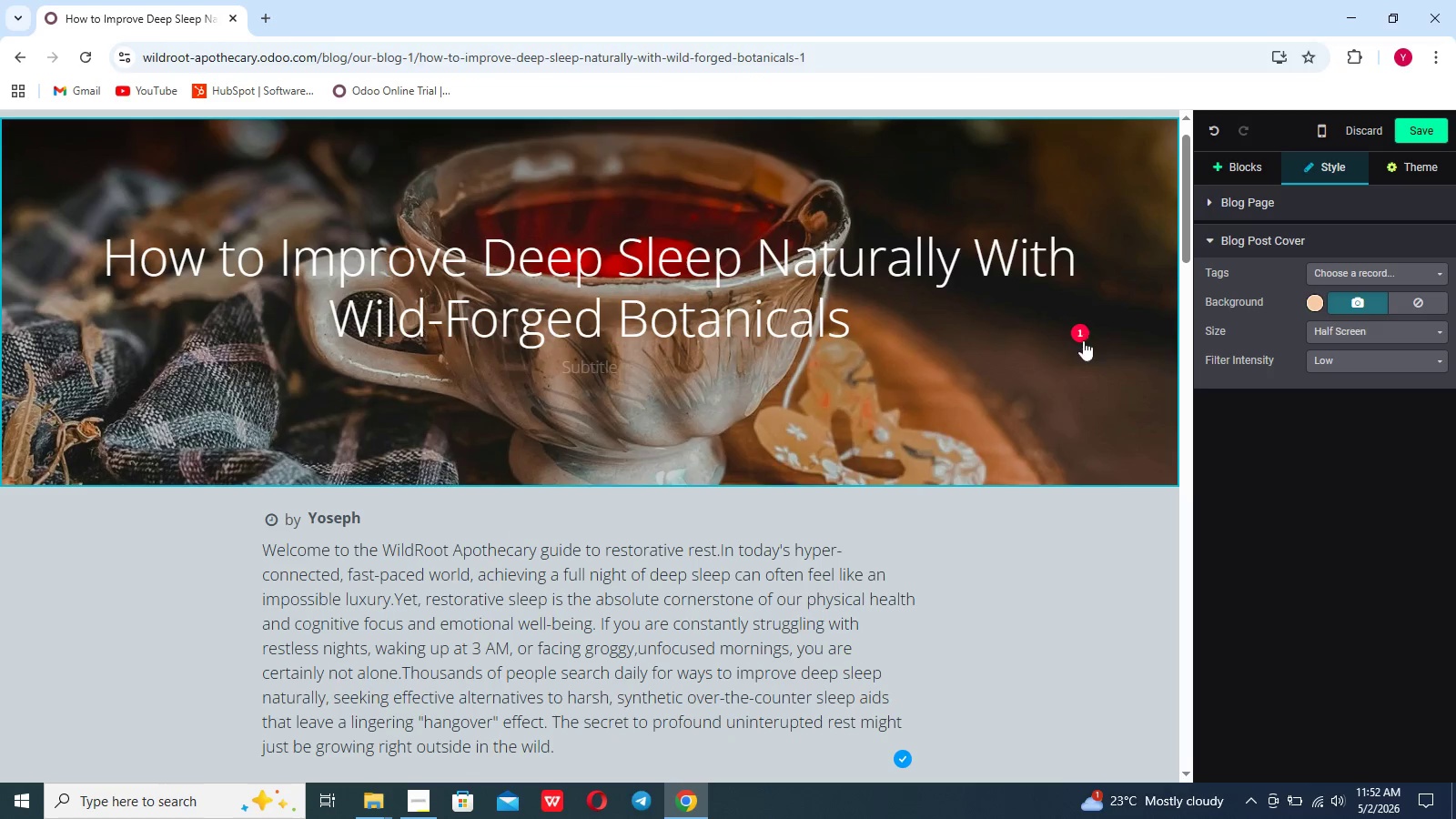 
left_click([1079, 335])
 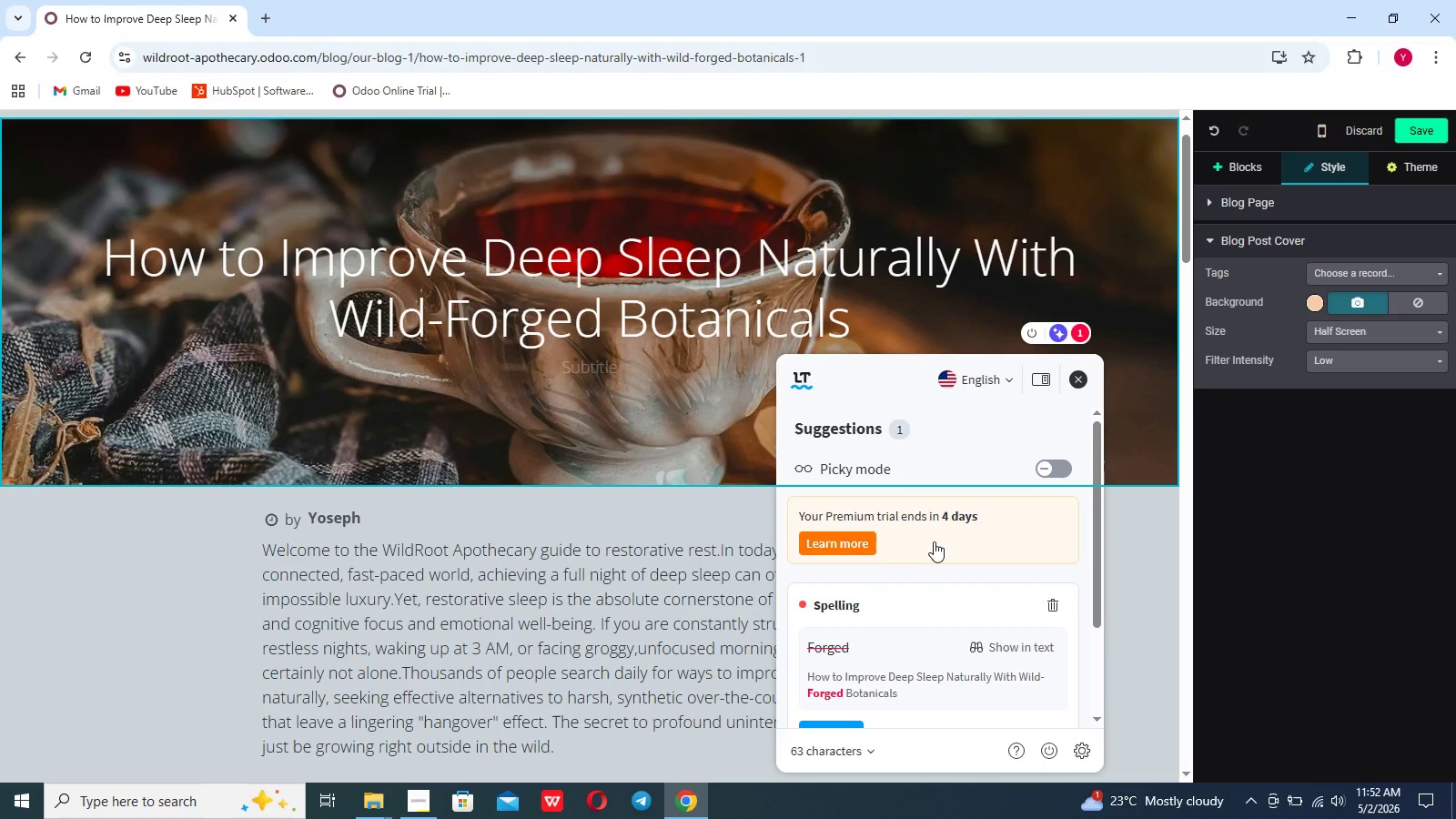 
scroll: coordinate [934, 541], scroll_direction: down, amount: 3.0
 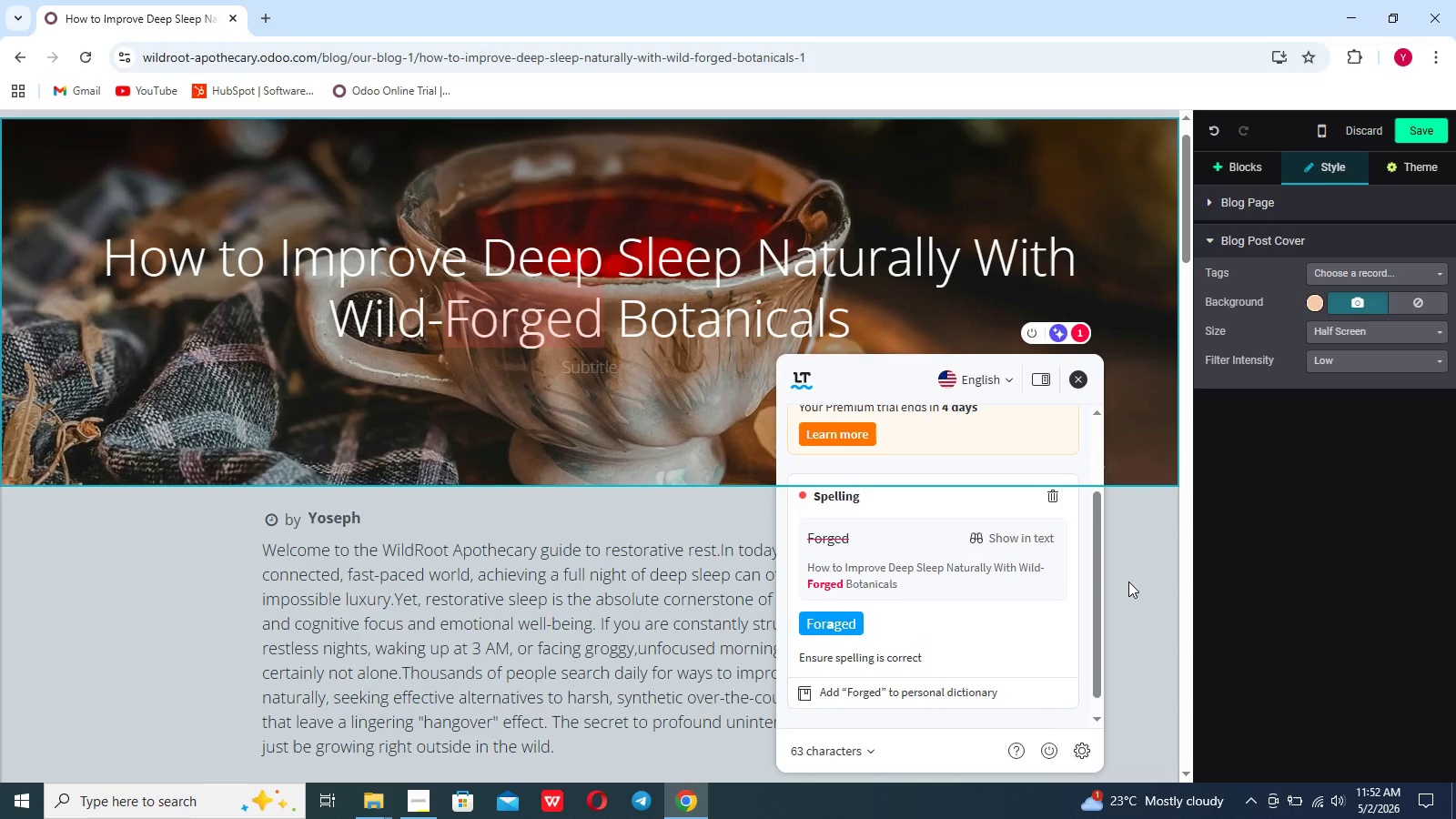 
left_click([1128, 581])
 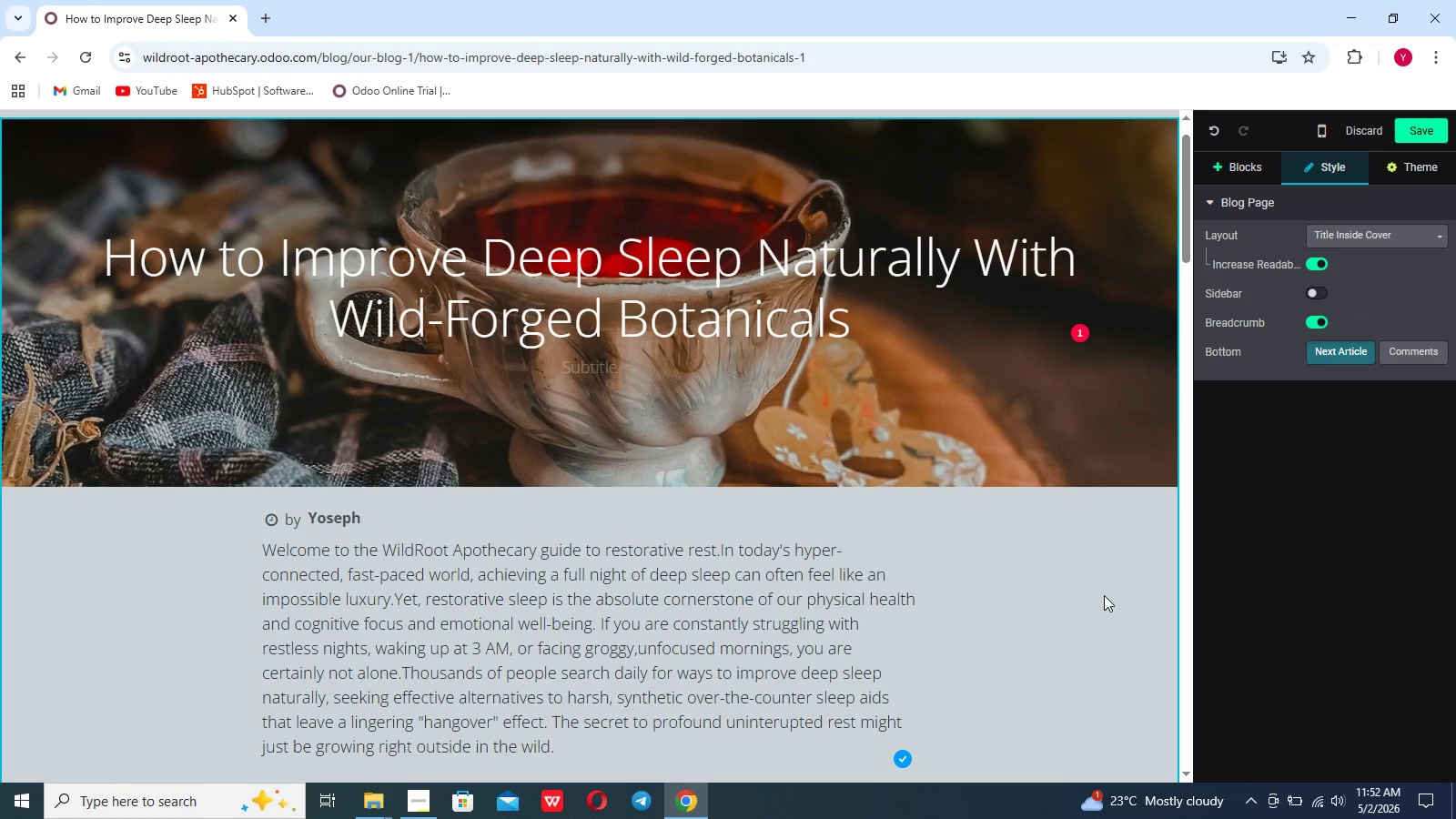 
scroll: coordinate [1082, 603], scroll_direction: down, amount: 112.0
 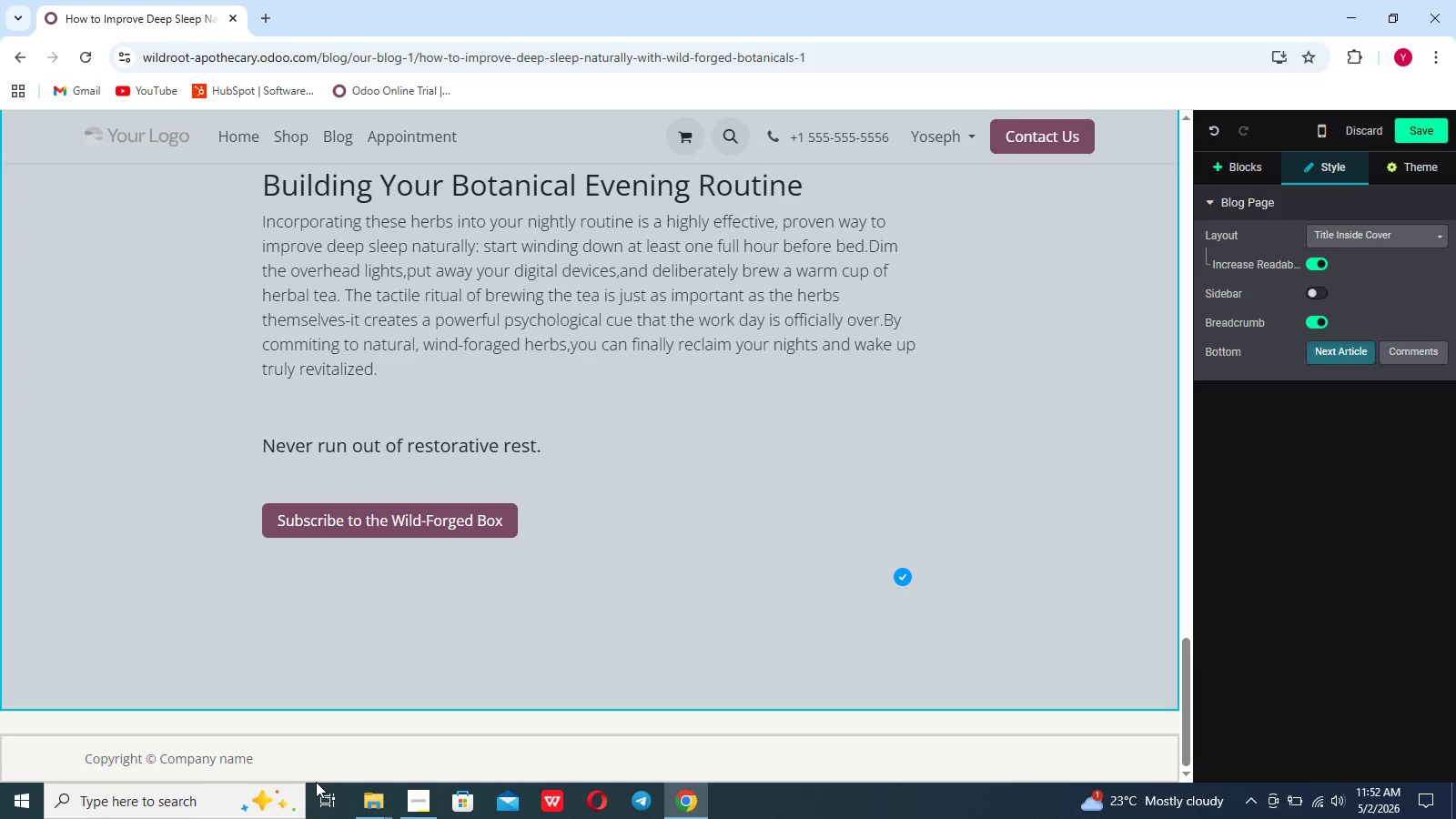 
left_click([308, 756])
 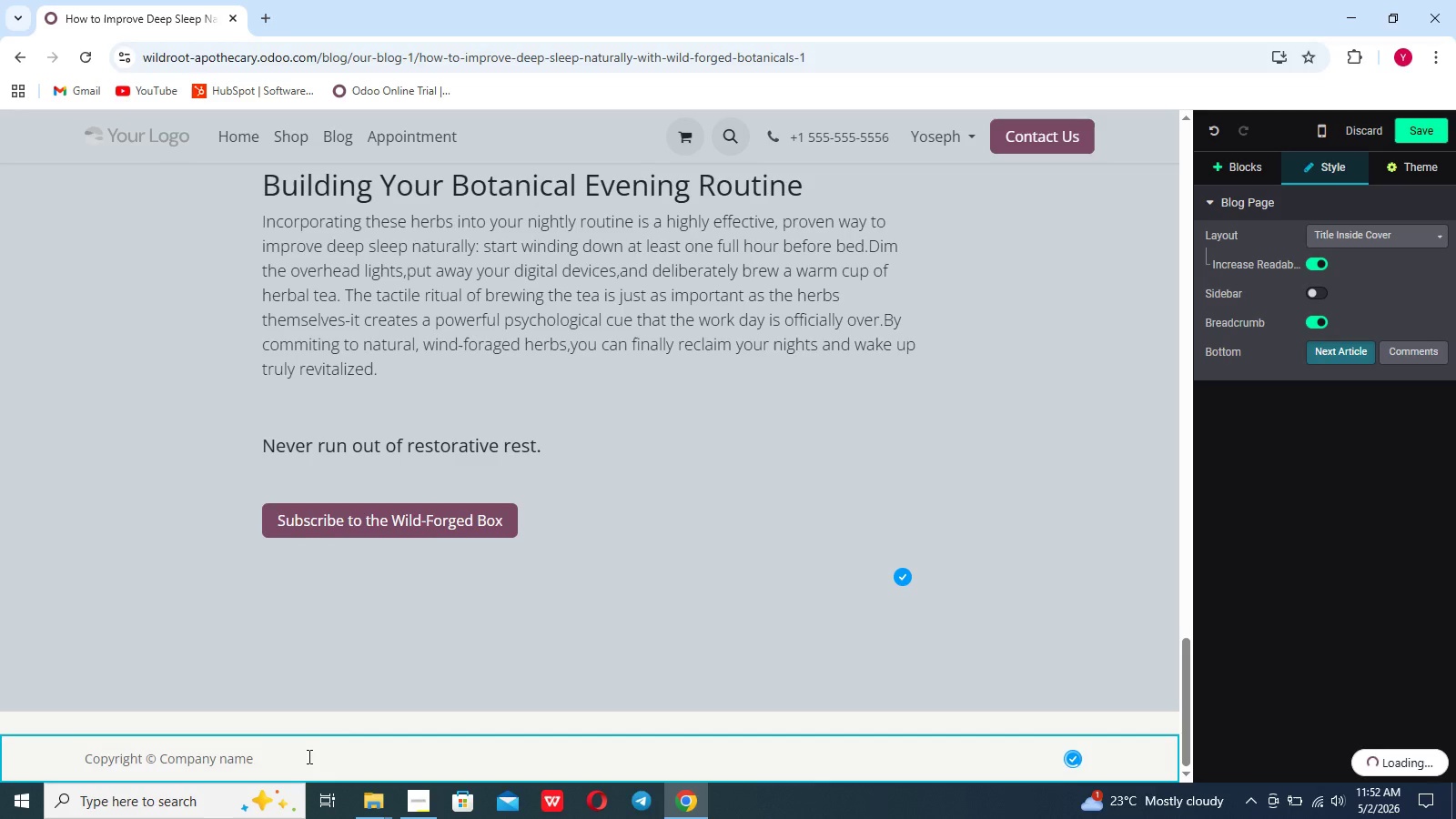 
hold_key(key=Backspace, duration=1.34)
 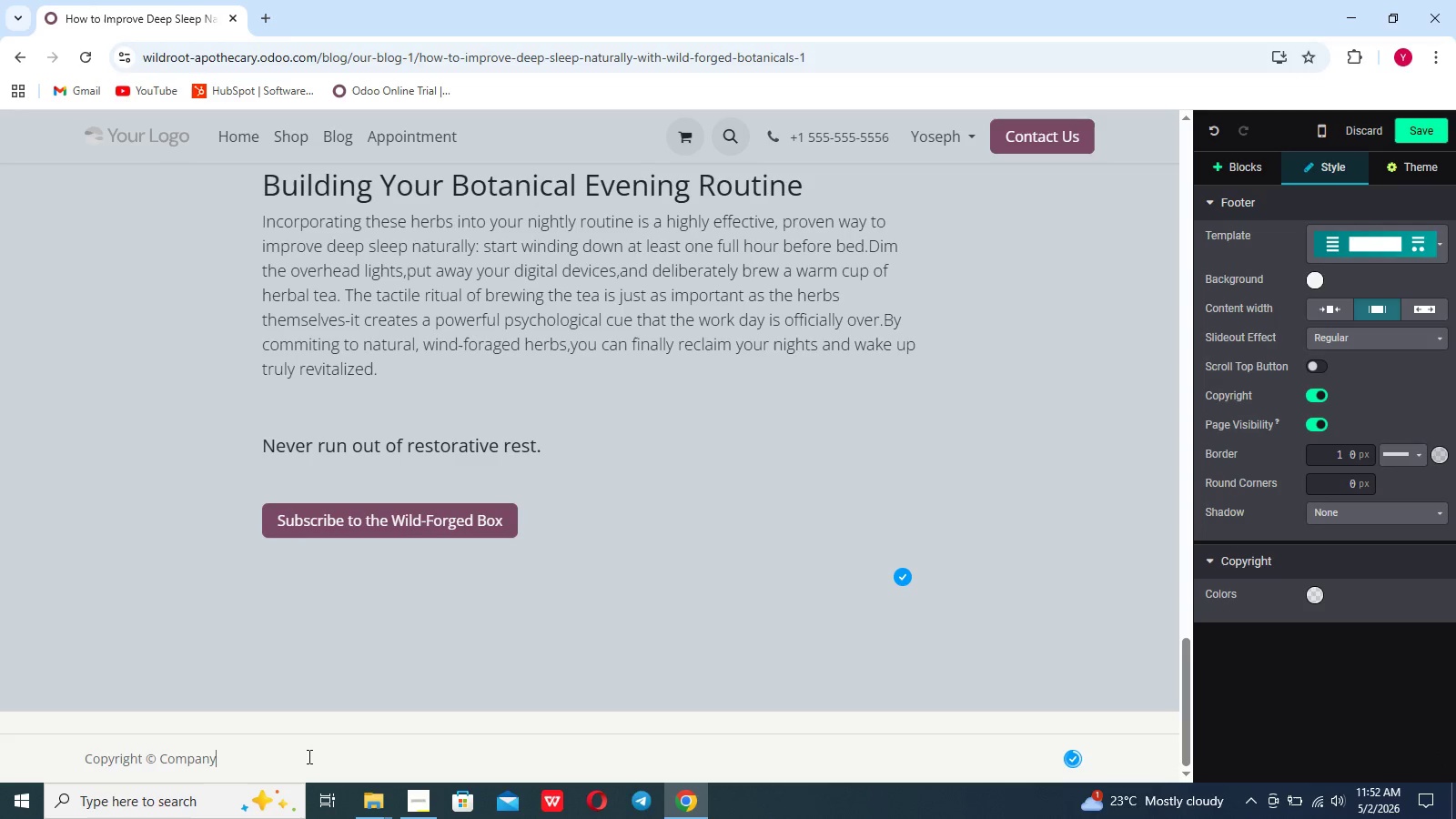 
key(Backspace)
 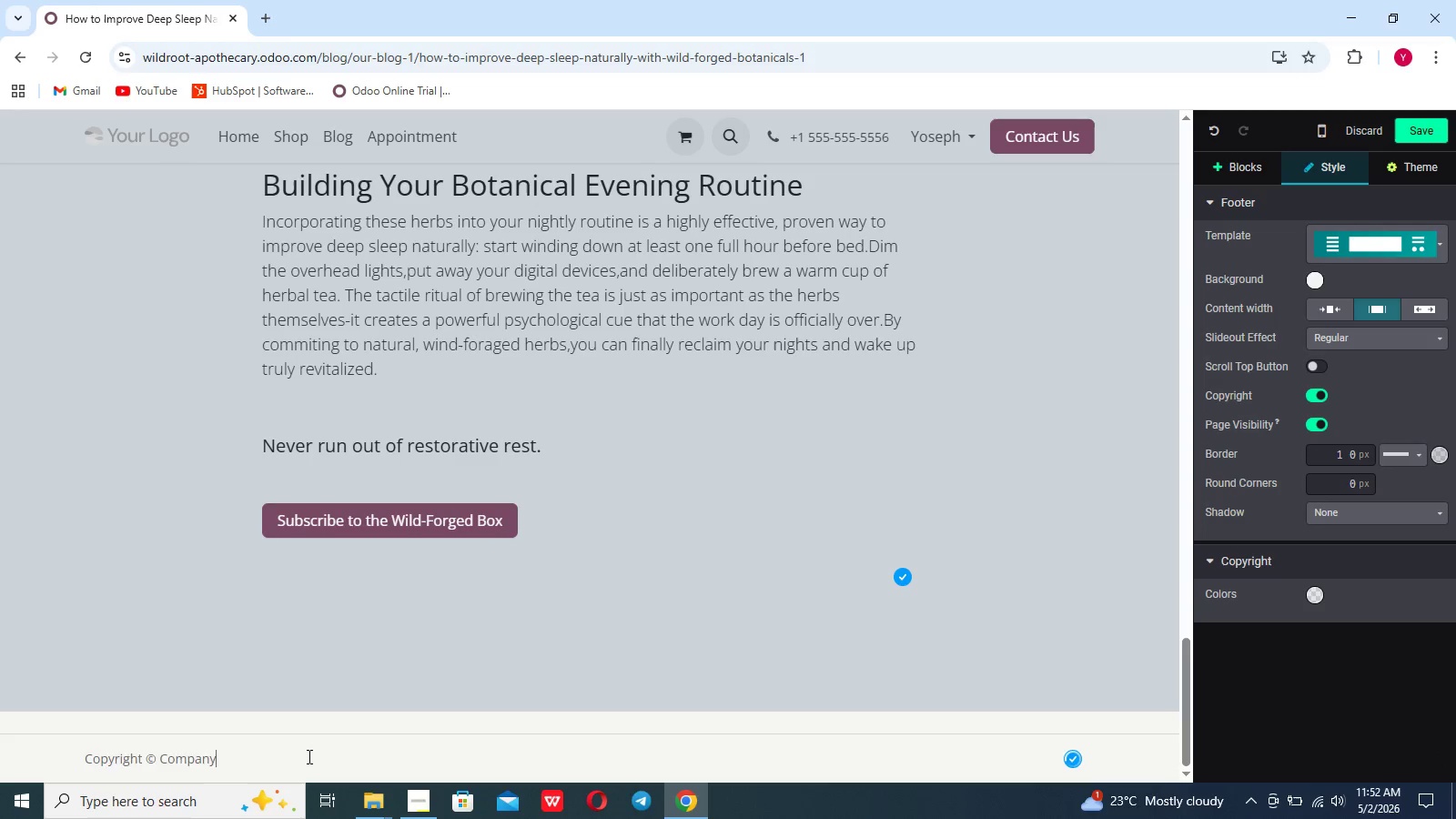 
key(Backspace)
 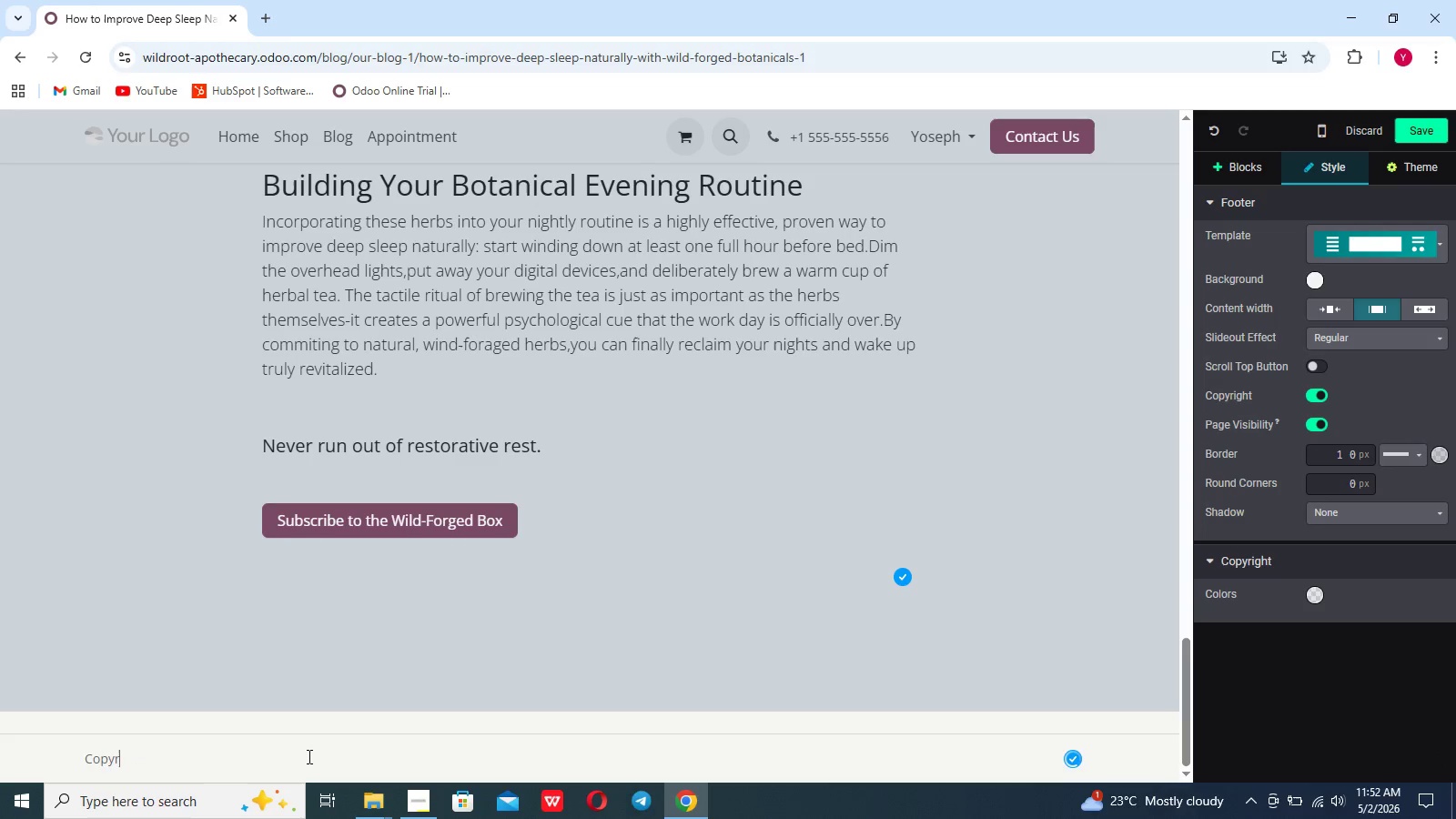 
key(Backspace)
 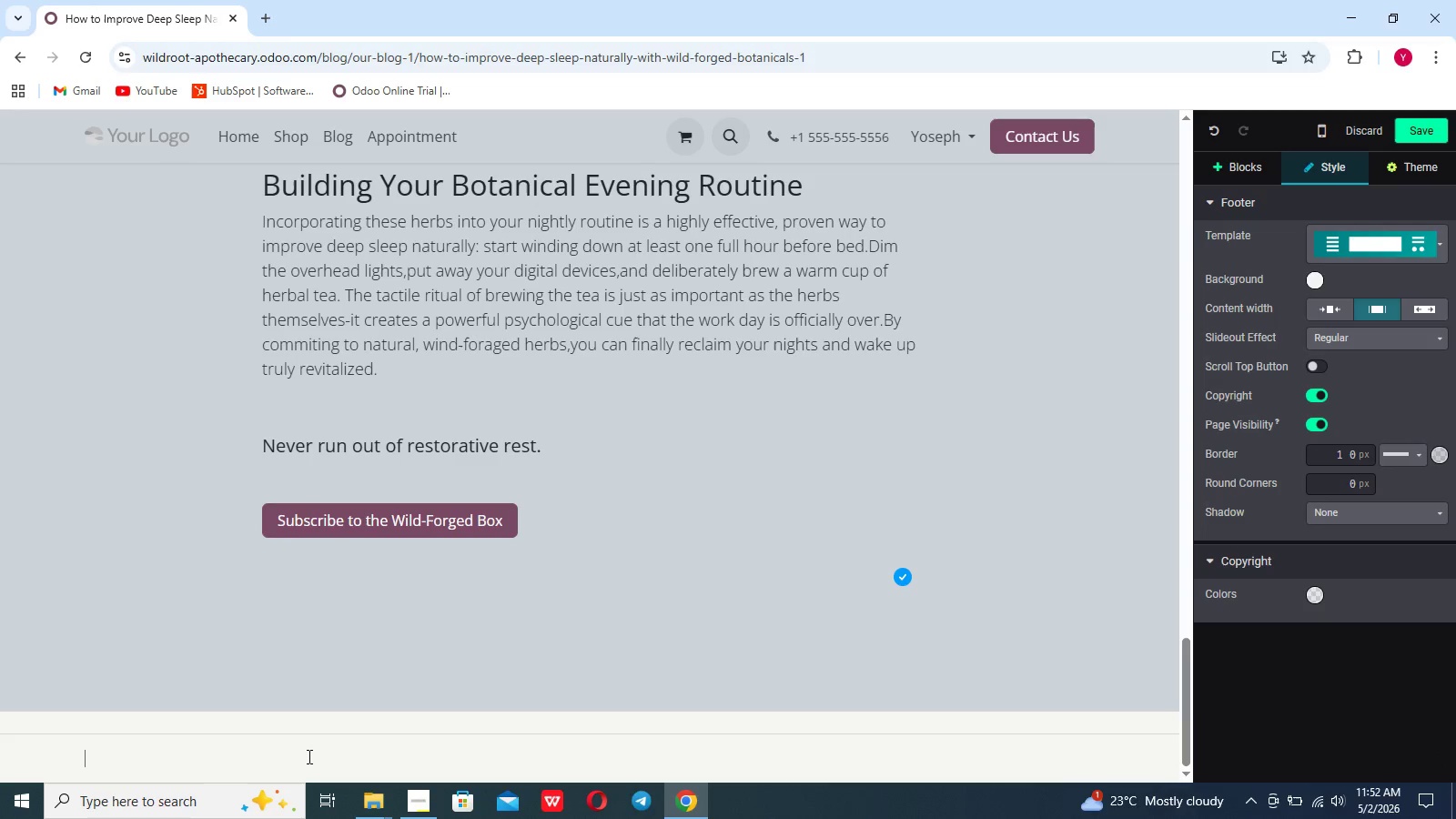 
key(Backspace)
 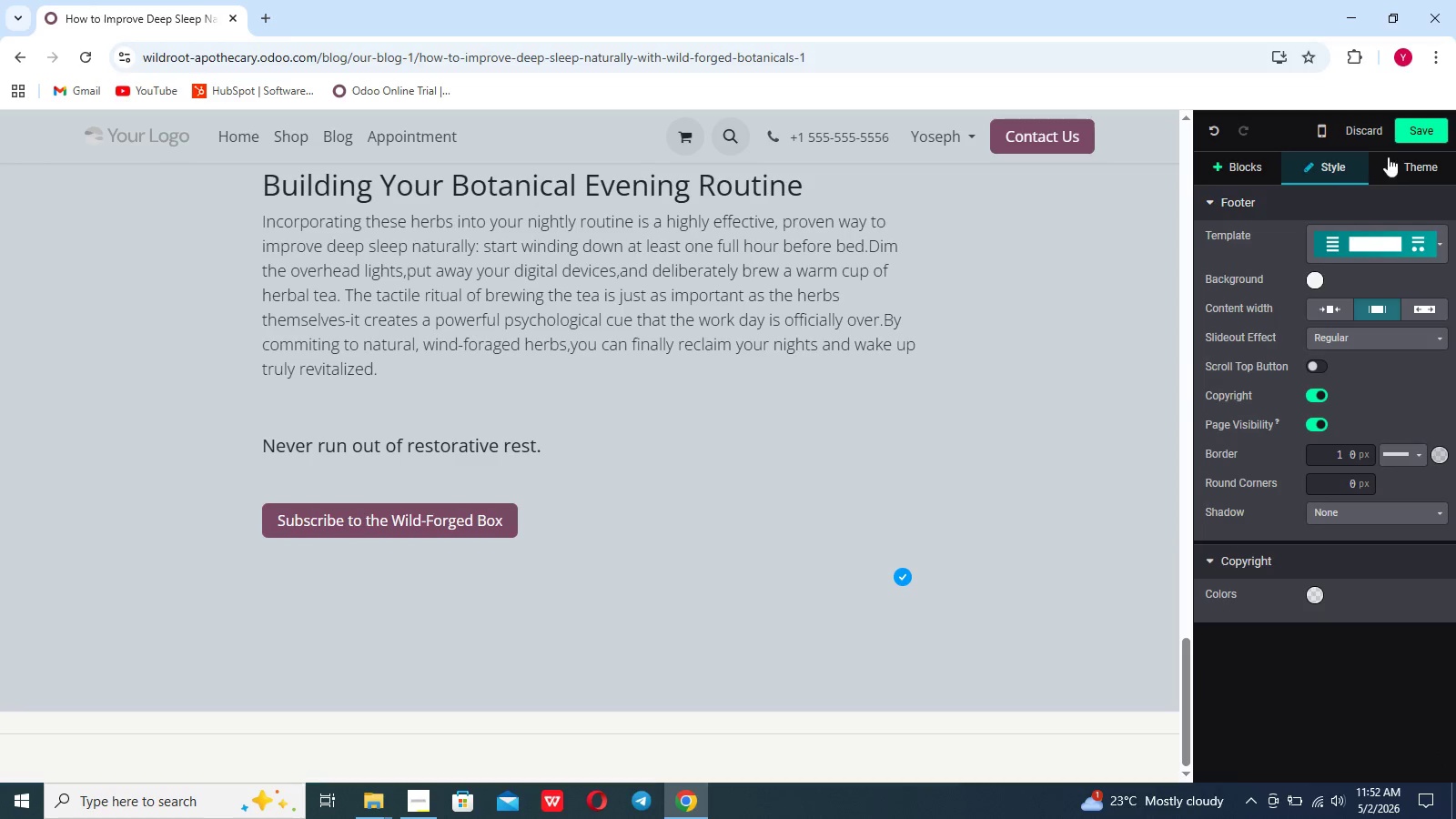 
left_click([1416, 130])
 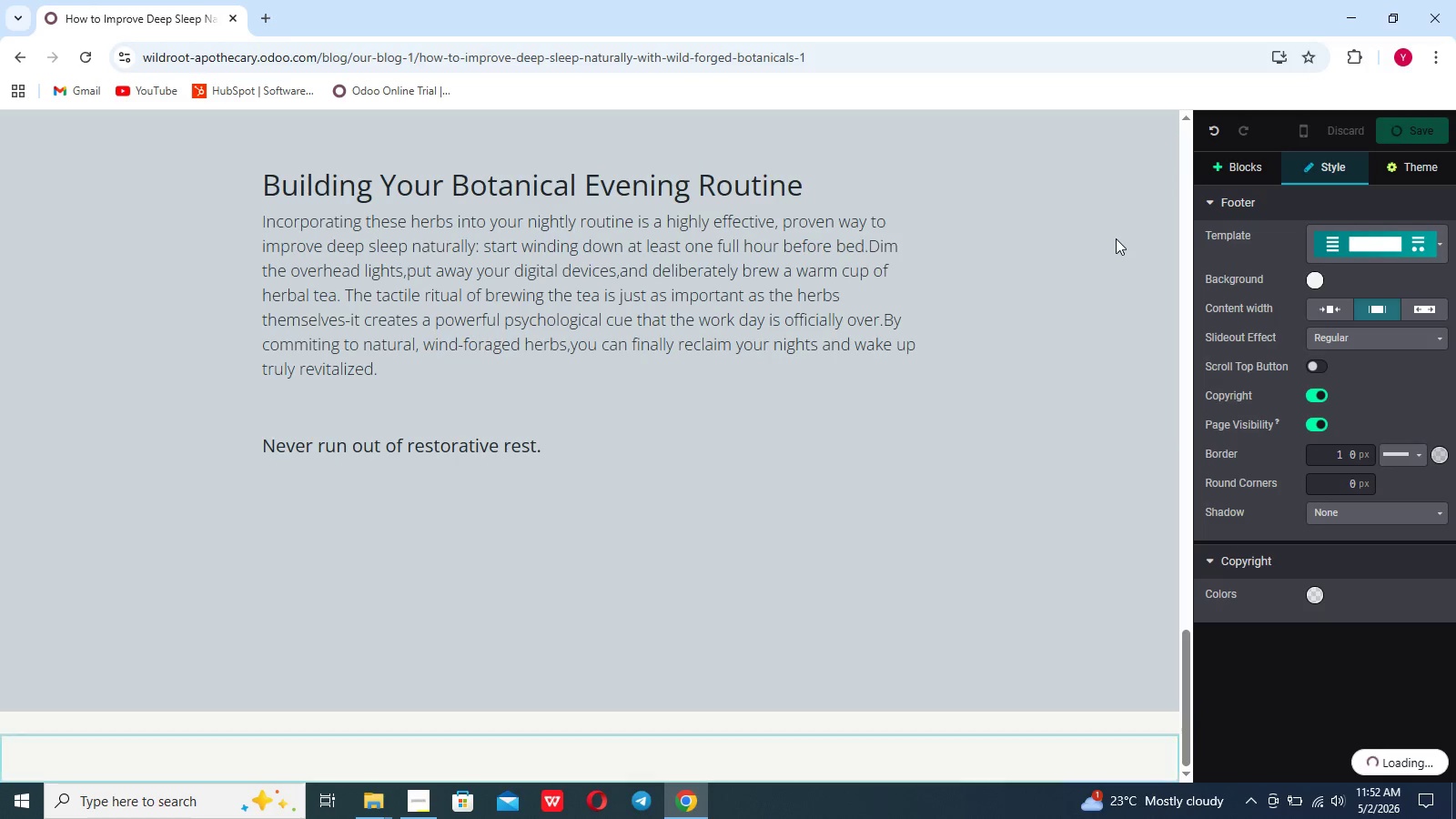 
scroll: coordinate [780, 413], scroll_direction: up, amount: 68.0
 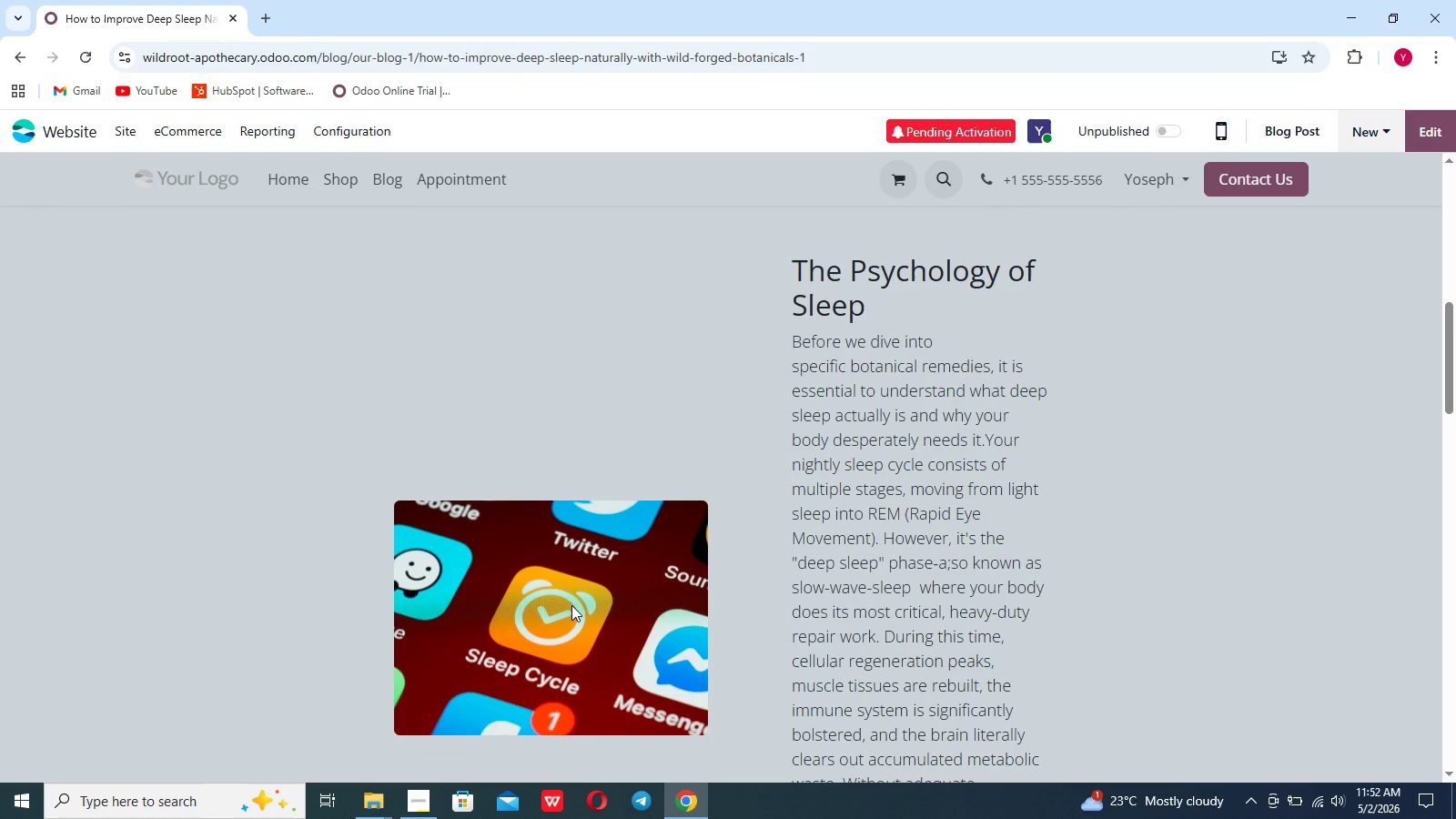 
left_click([571, 605])
 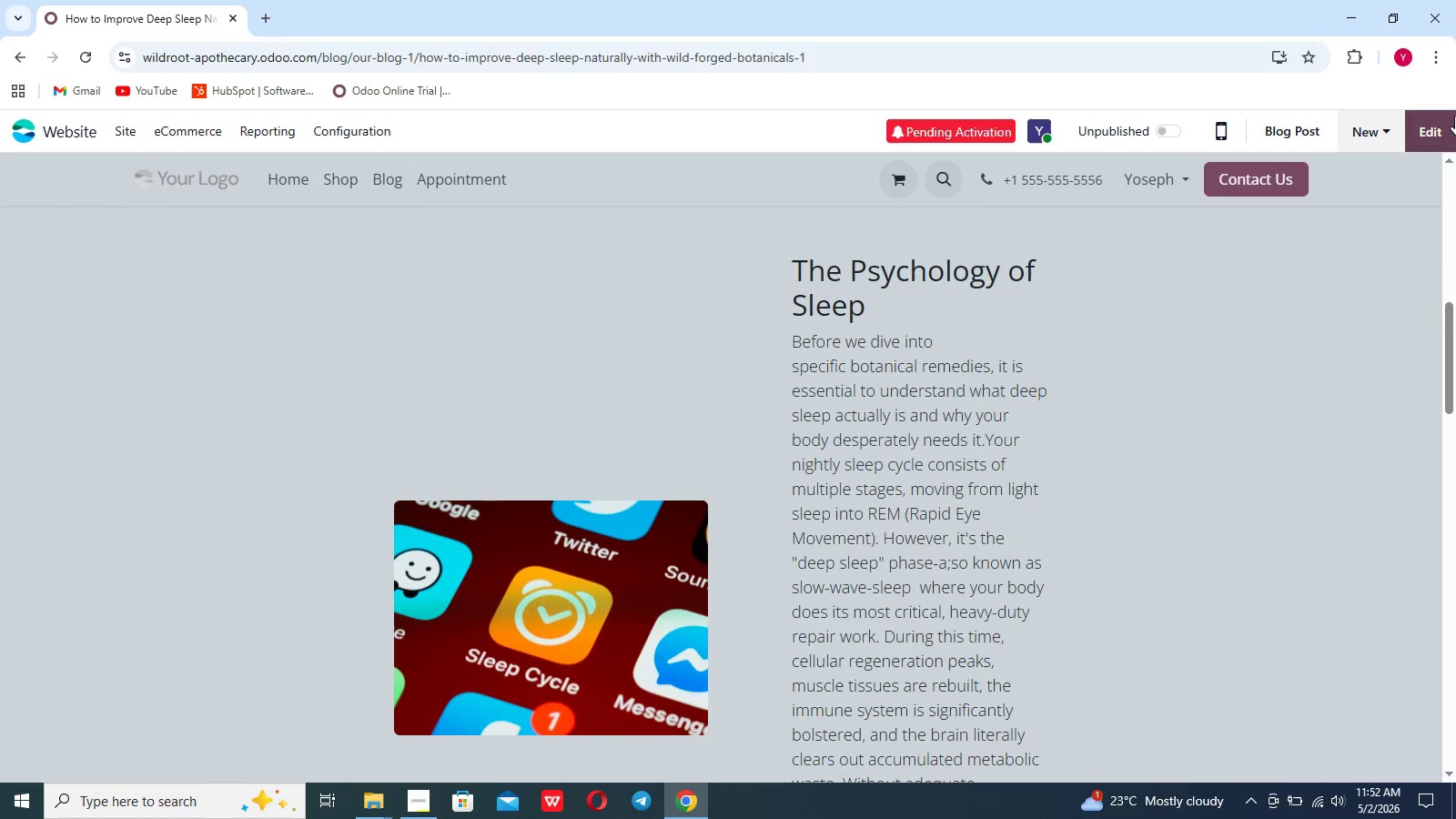 
left_click([1455, 119])
 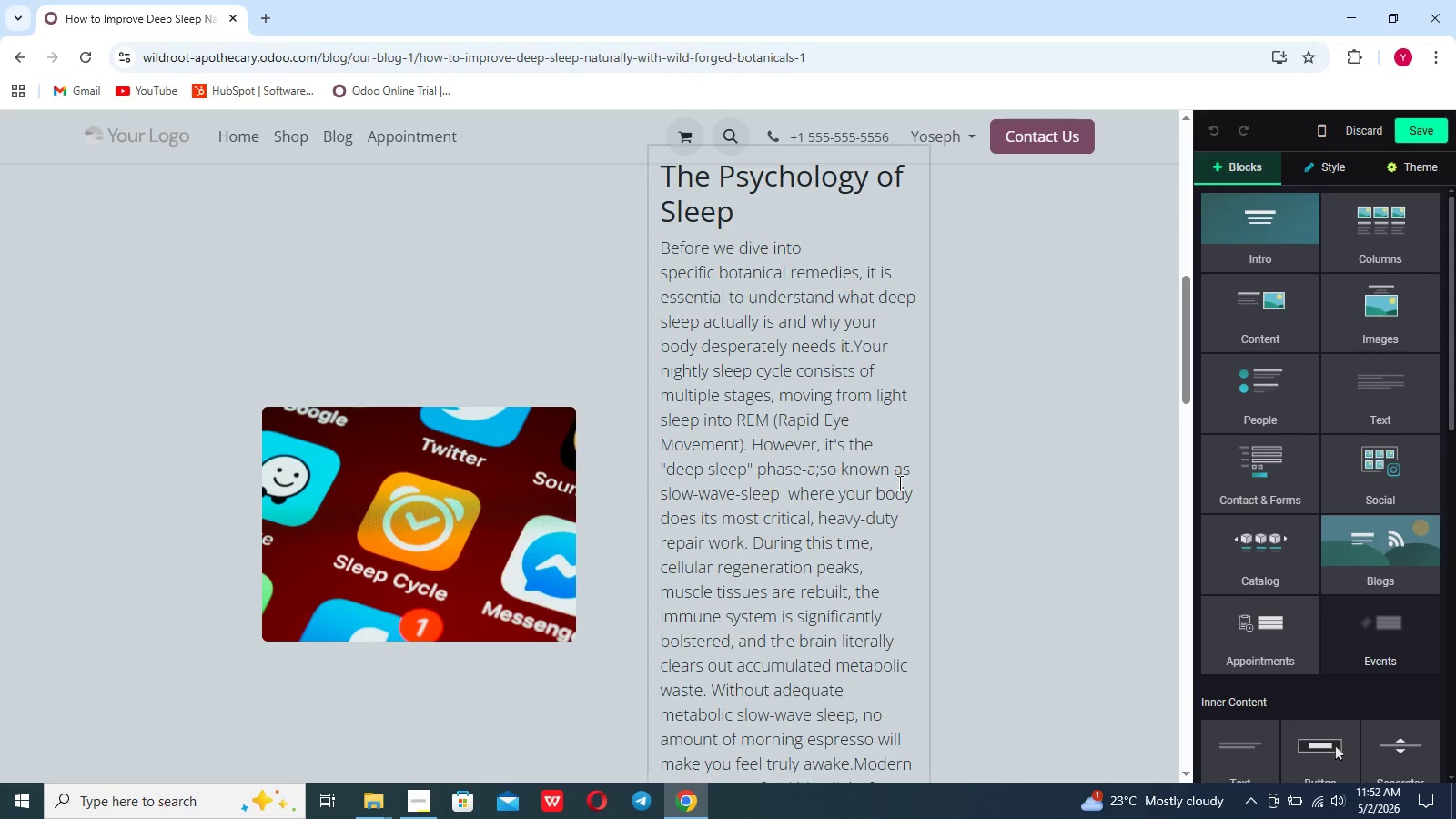 
left_click([399, 568])
 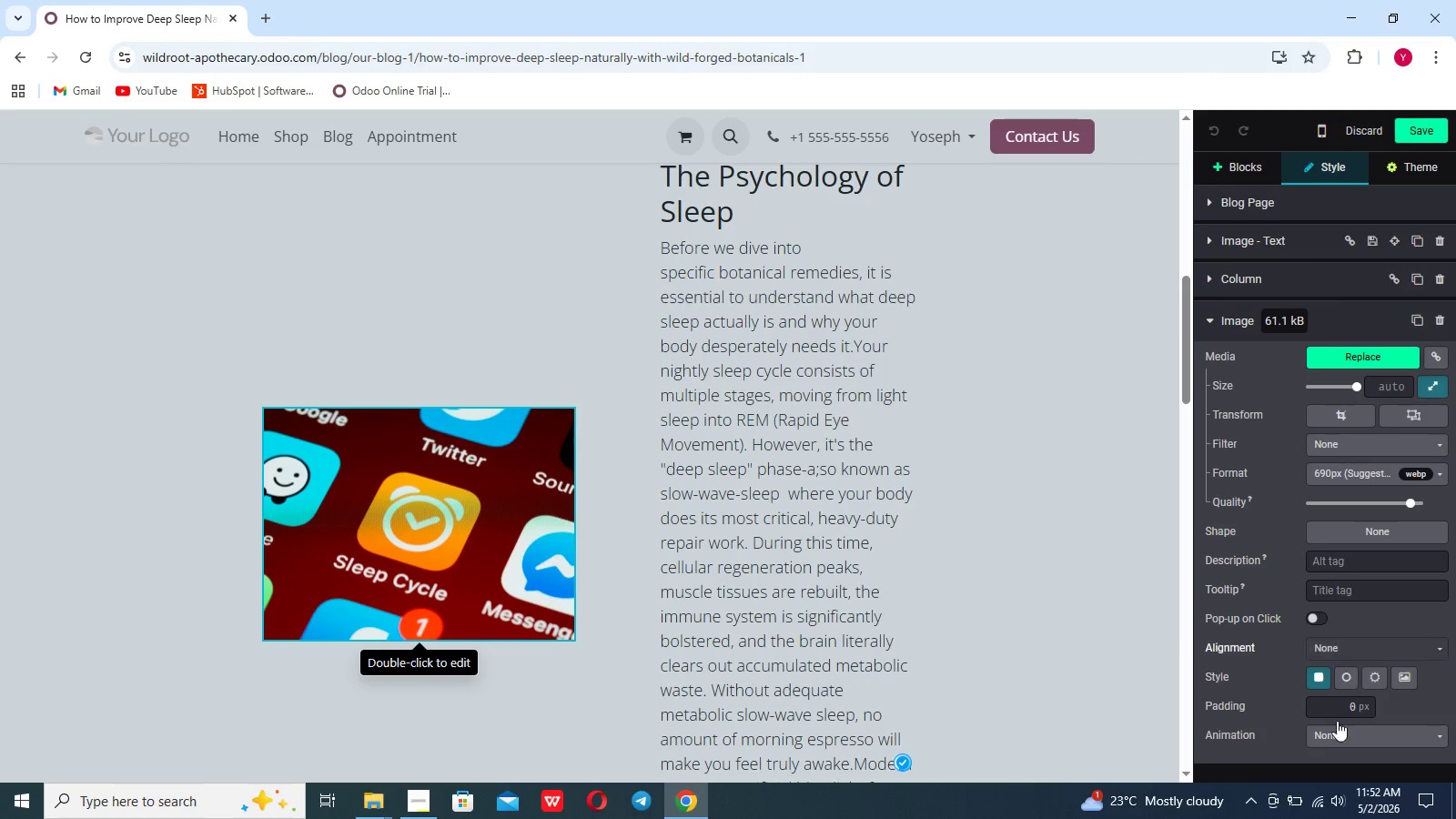 
left_click([1339, 734])
 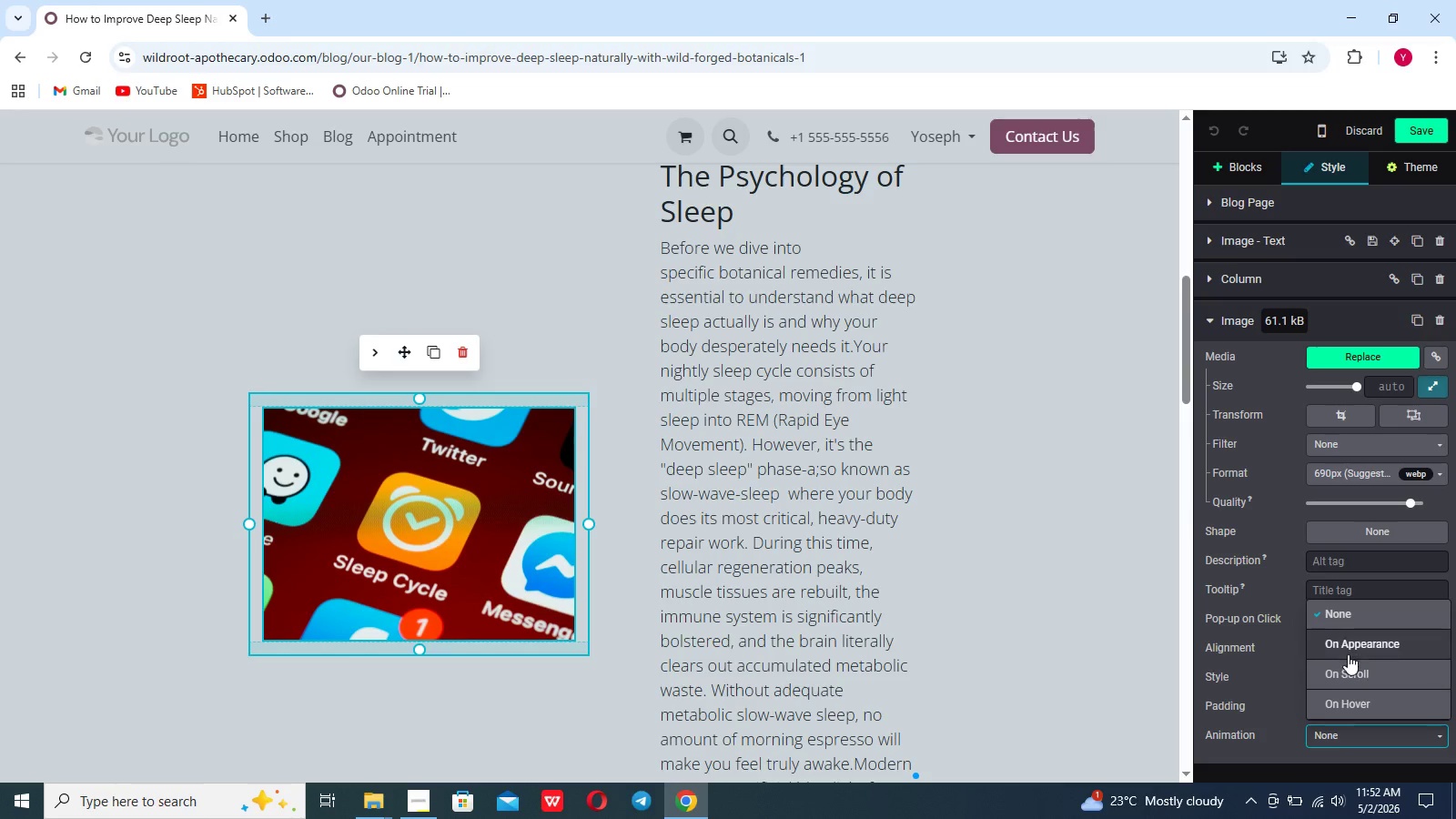 
left_click([1348, 654])
 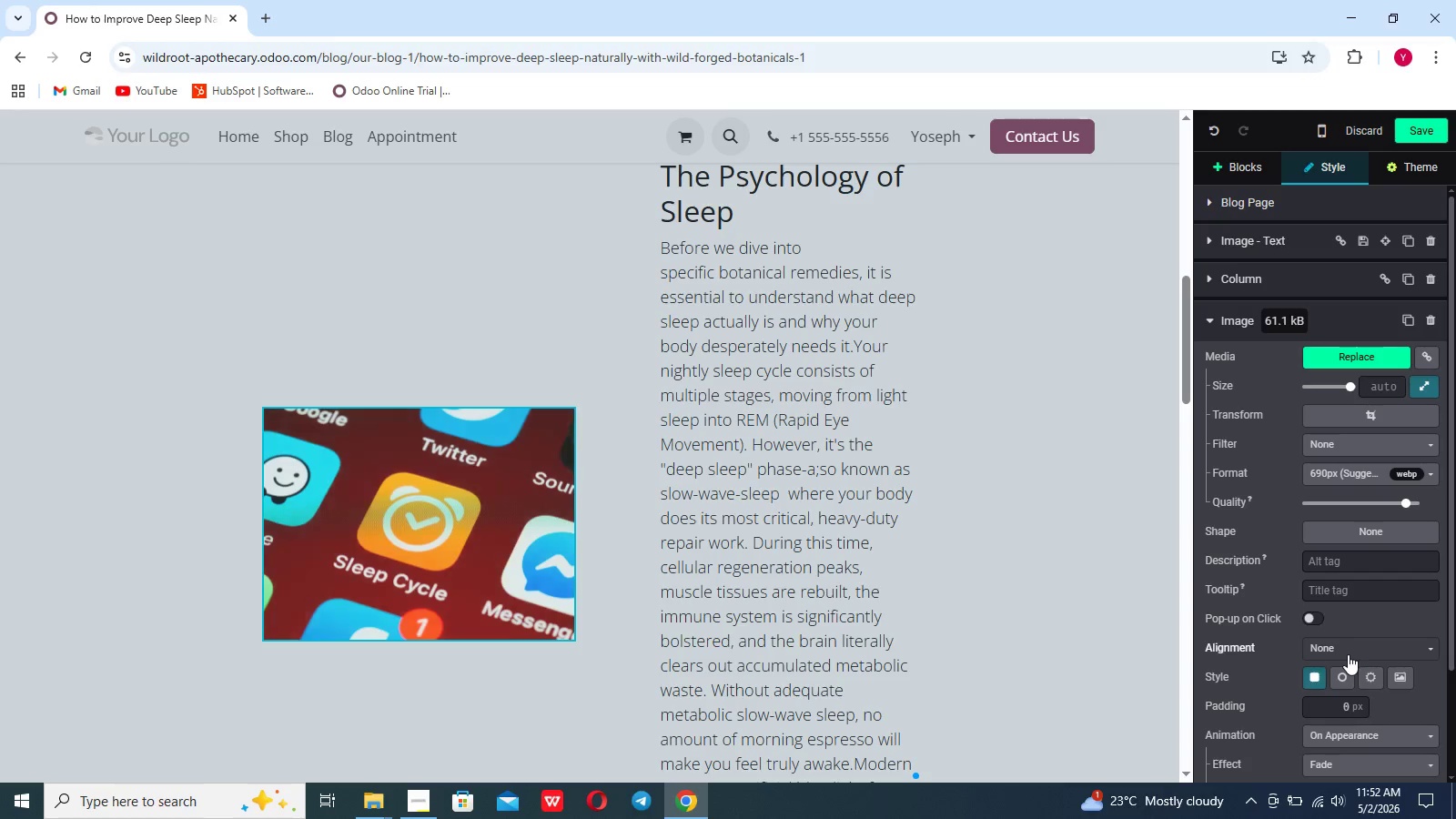 
scroll: coordinate [1348, 654], scroll_direction: down, amount: 4.0
 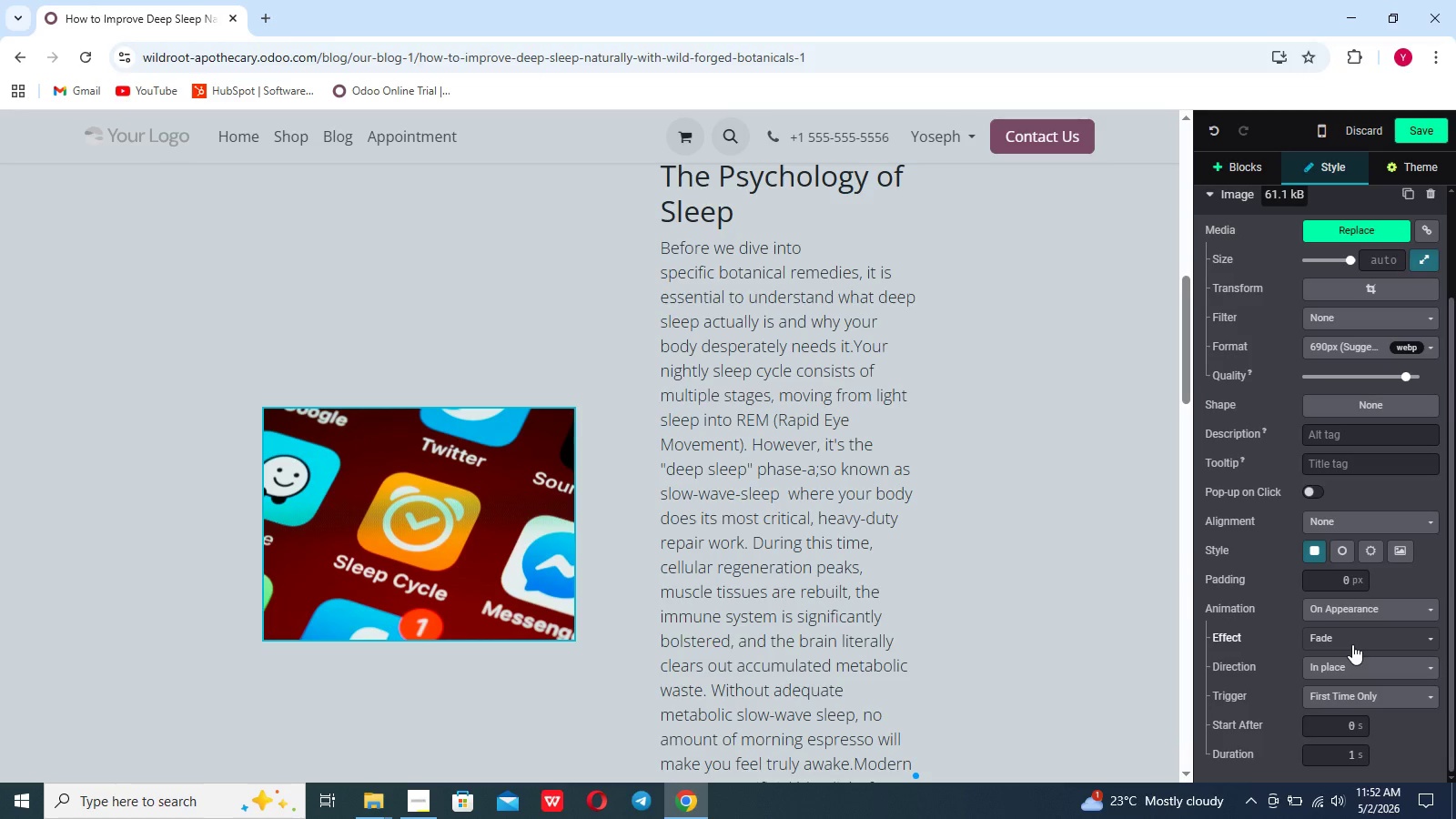 
left_click([1353, 644])
 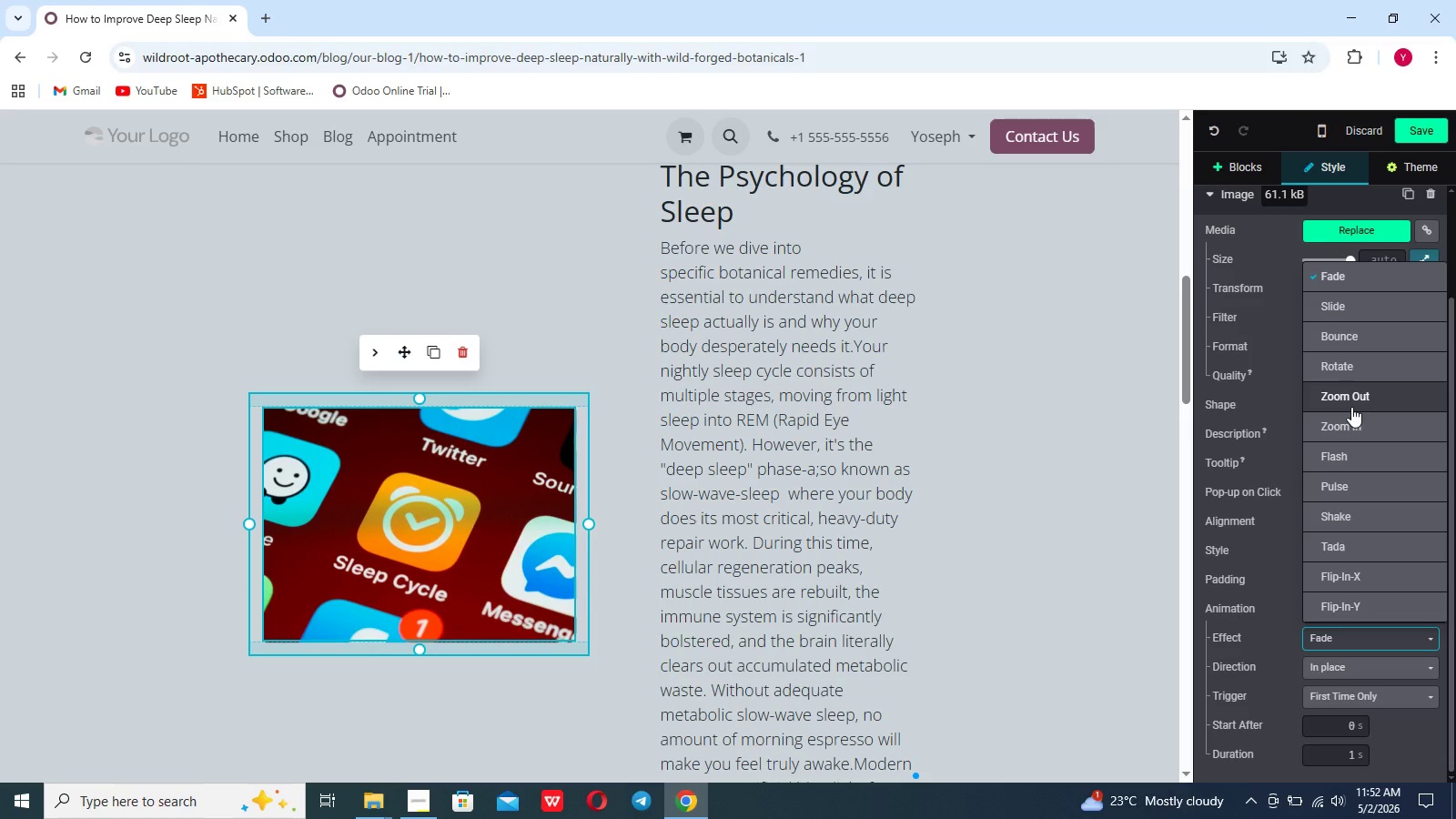 
wait(13.81)
 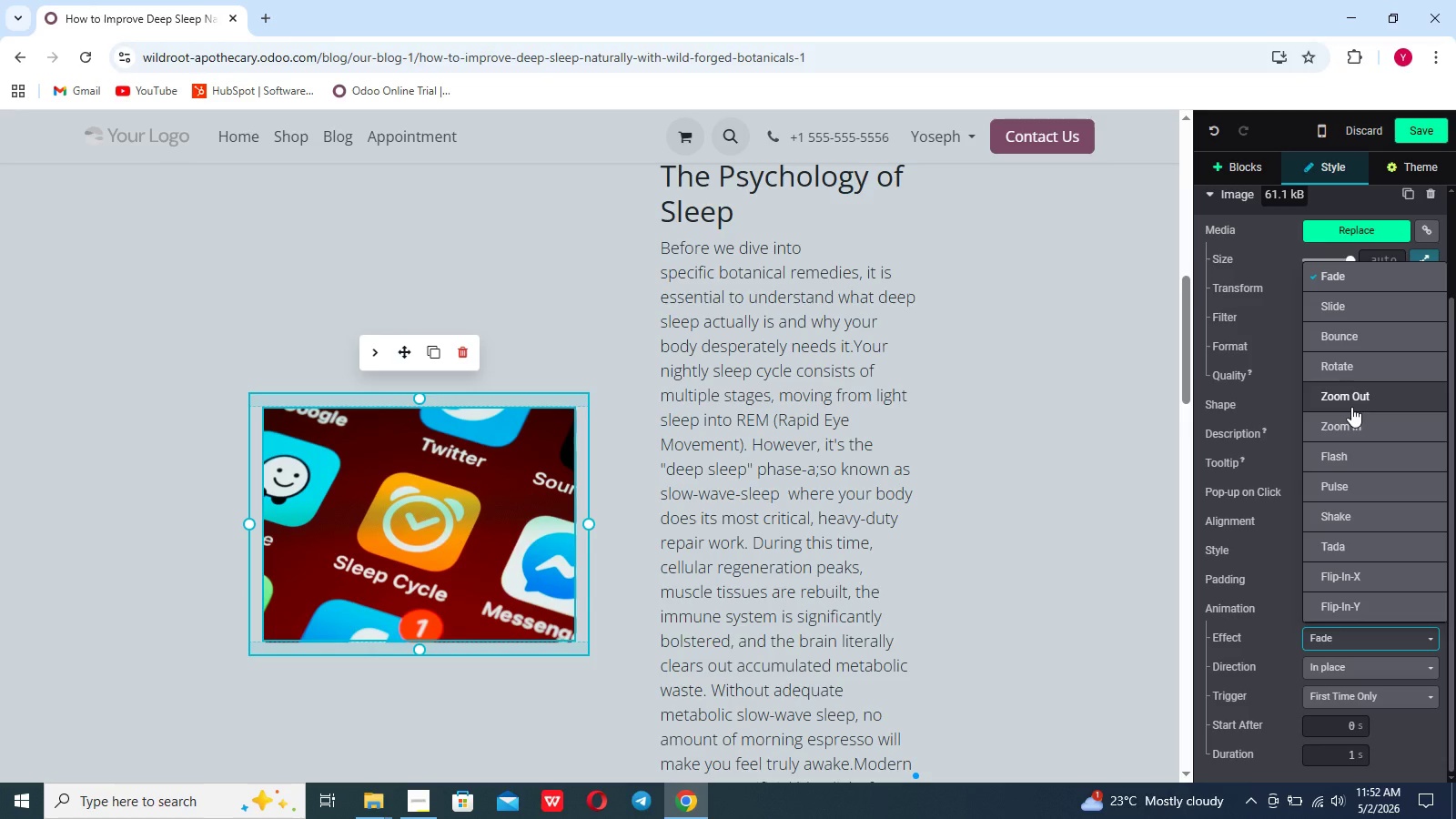 
left_click([1342, 314])
 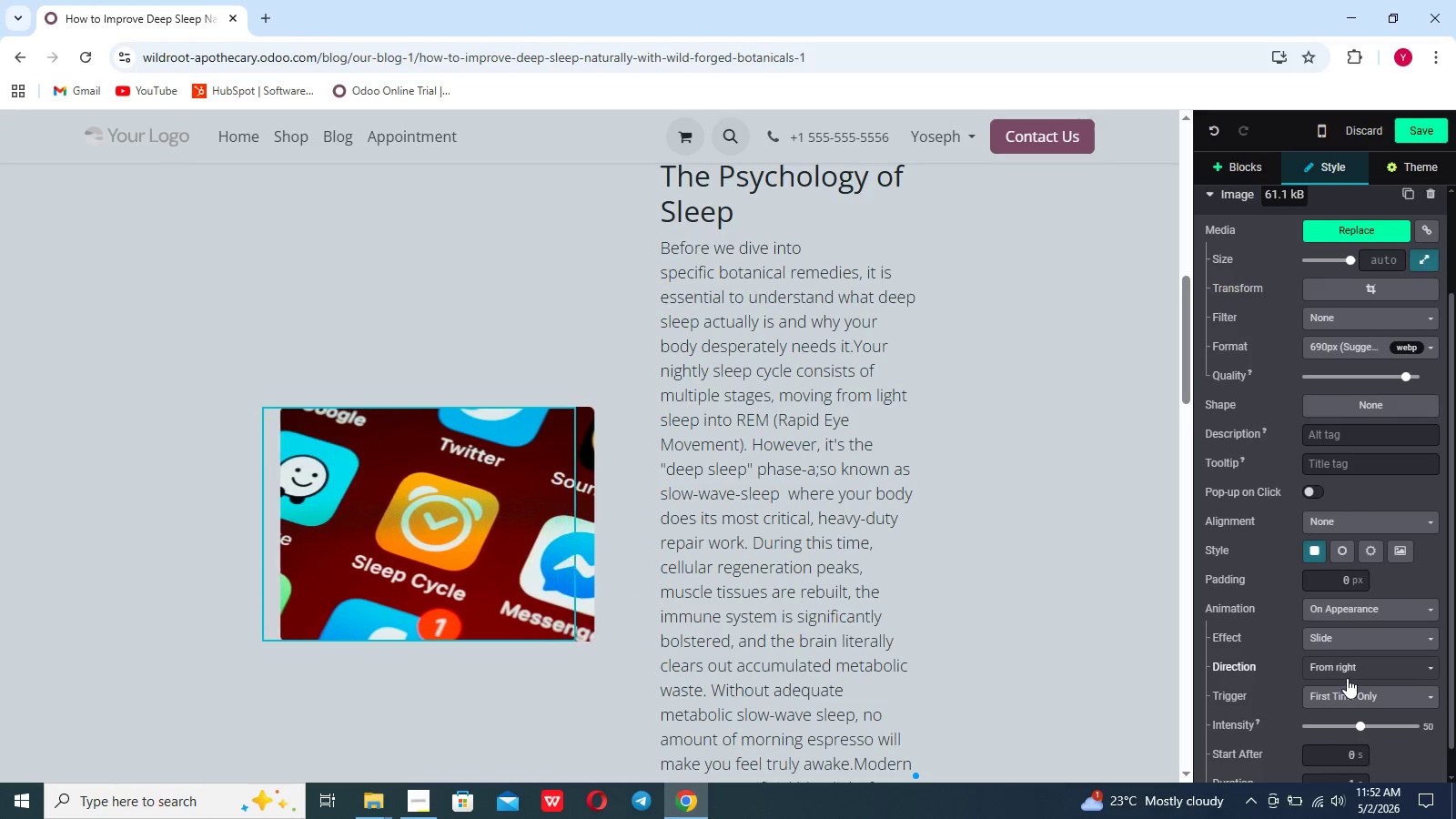 
left_click([1347, 677])
 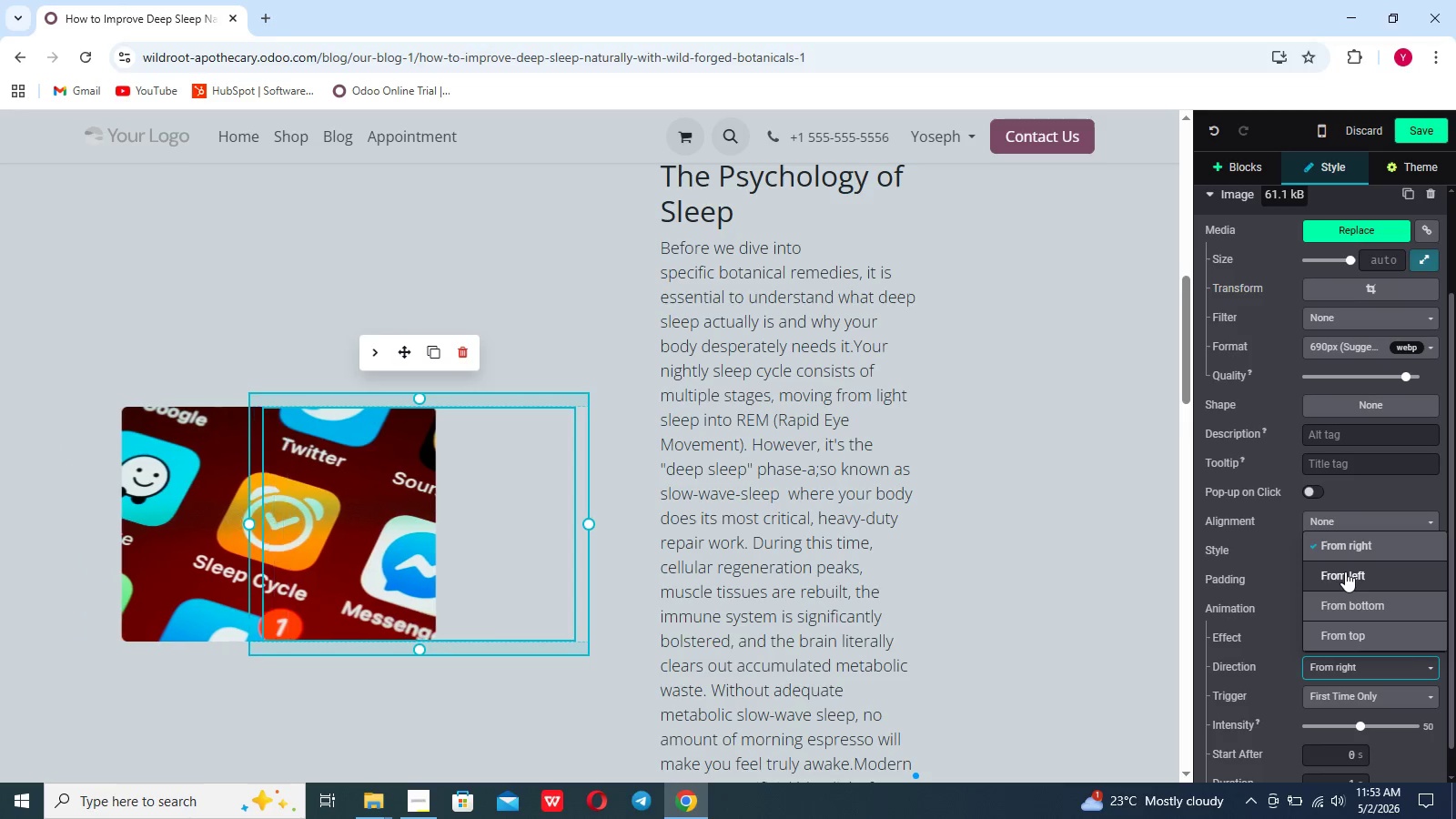 
left_click([1345, 571])
 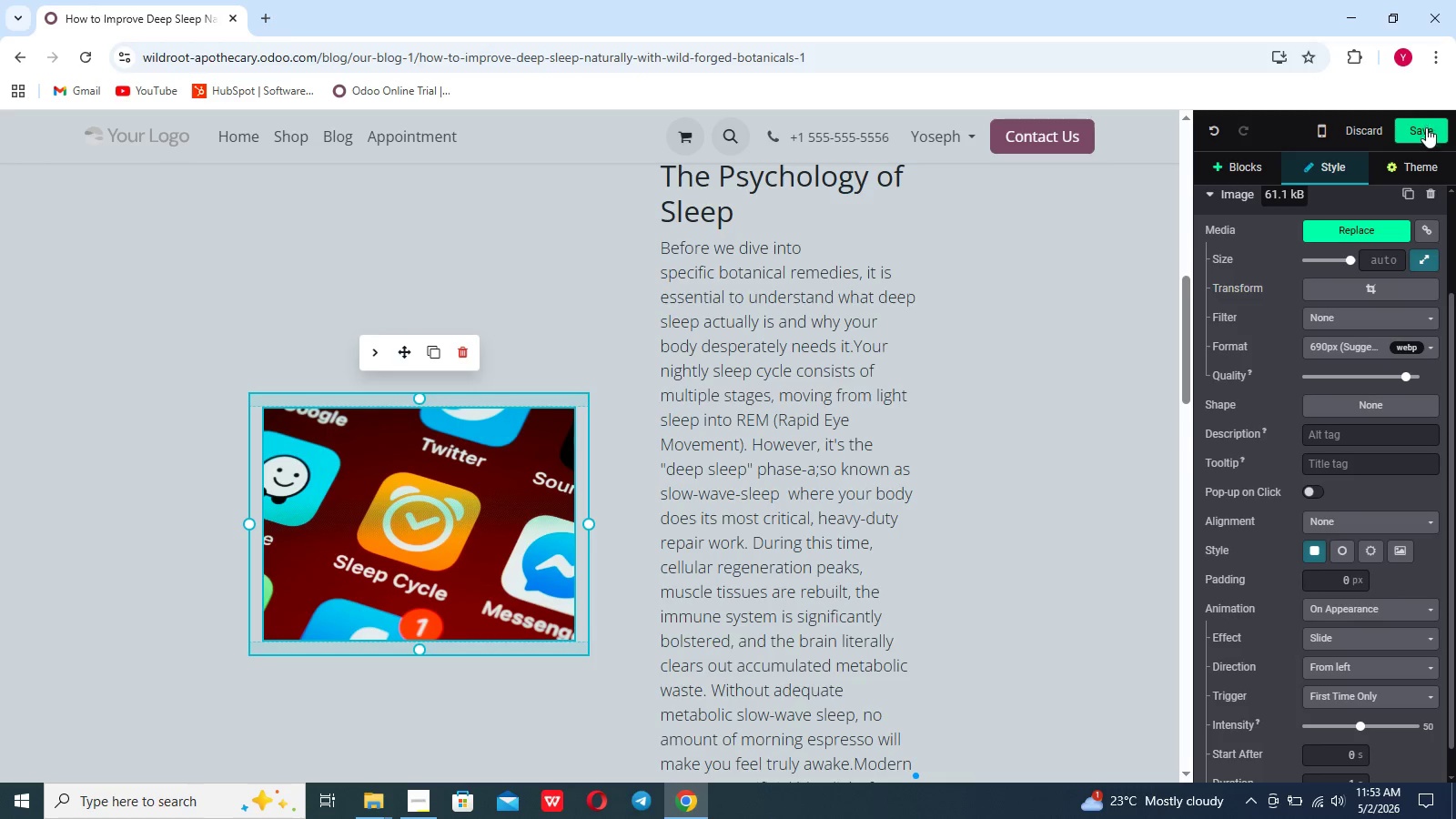 
left_click([1424, 139])
 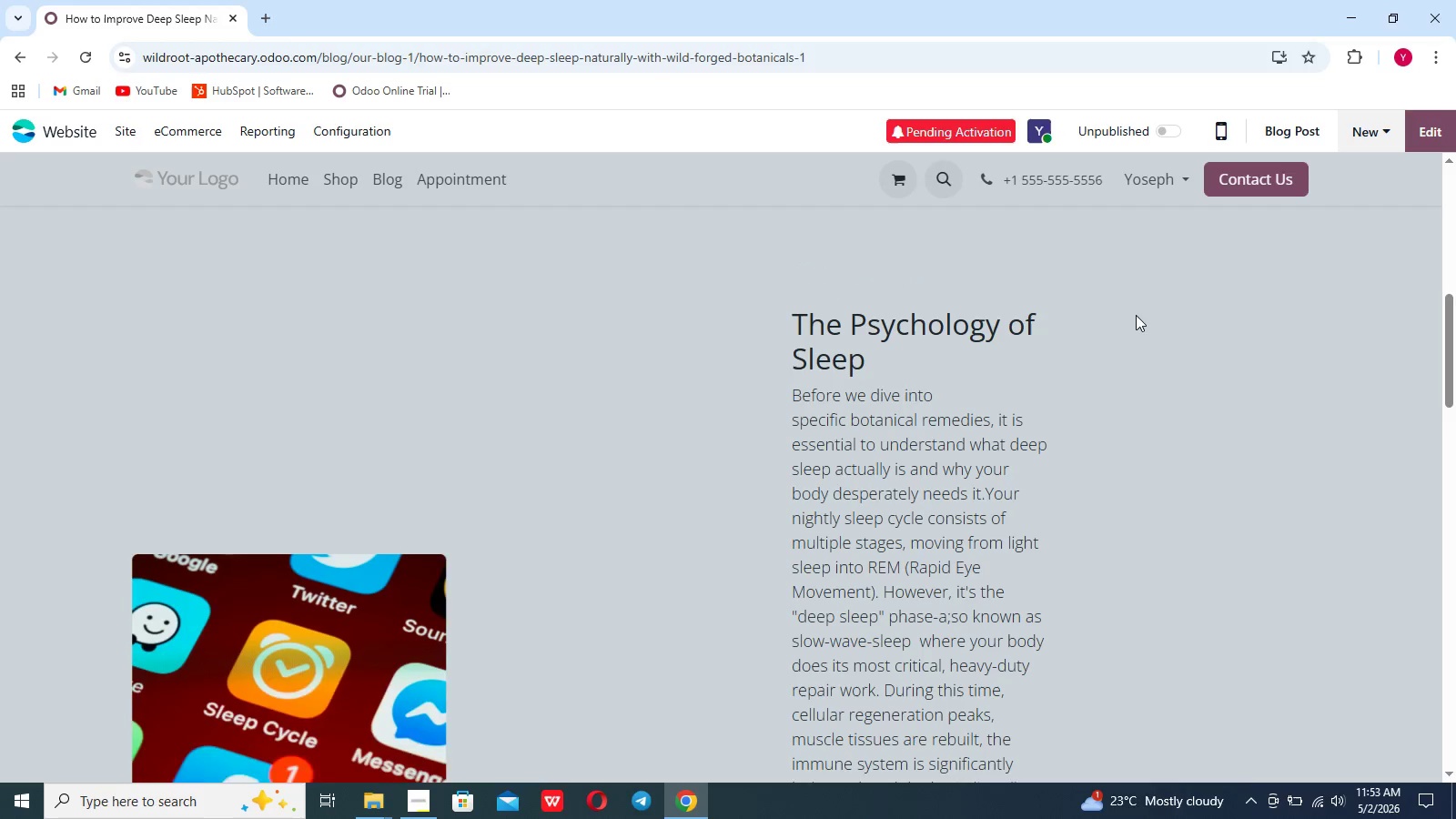 
scroll: coordinate [1136, 315], scroll_direction: down, amount: 64.0
 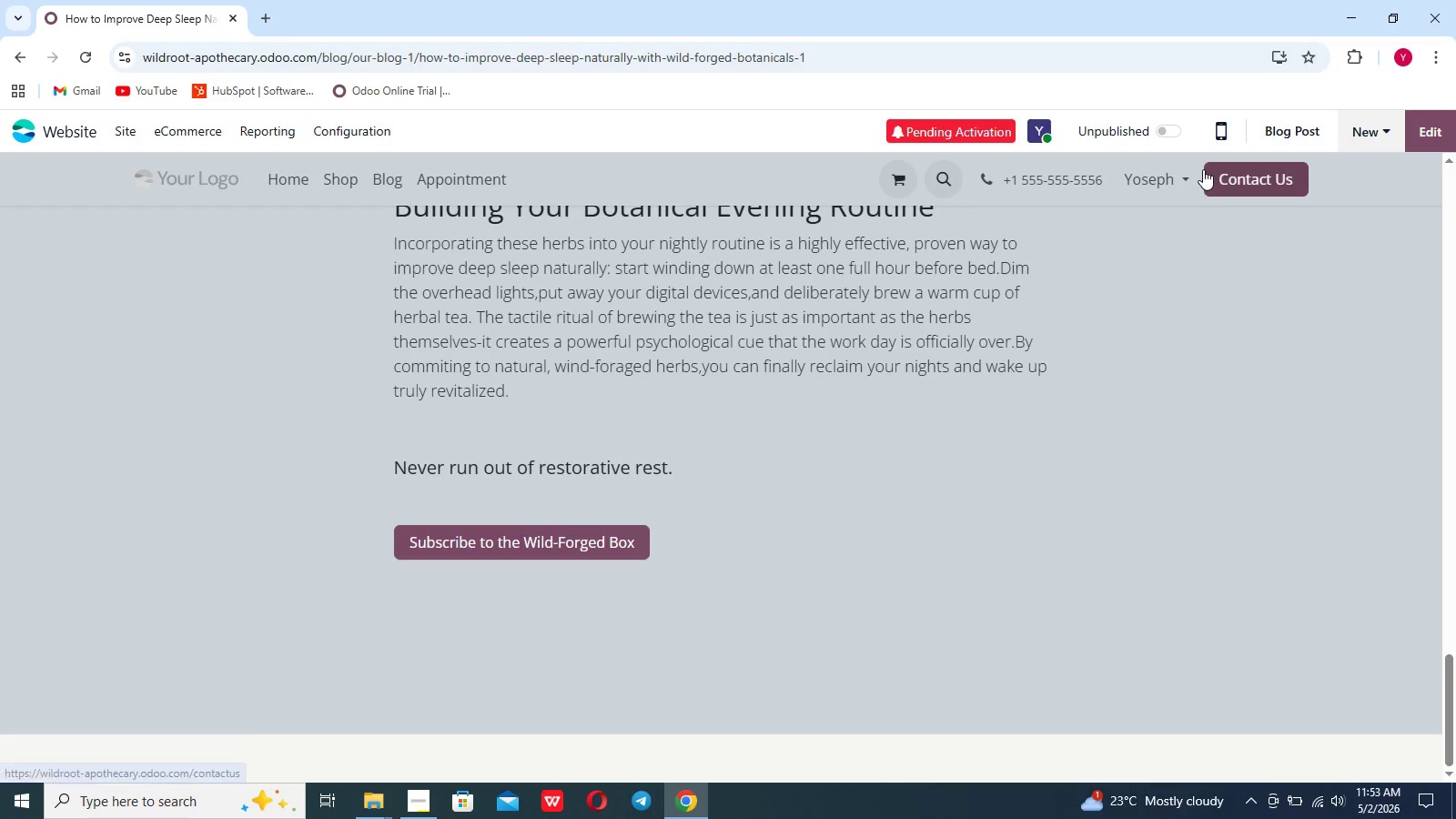 